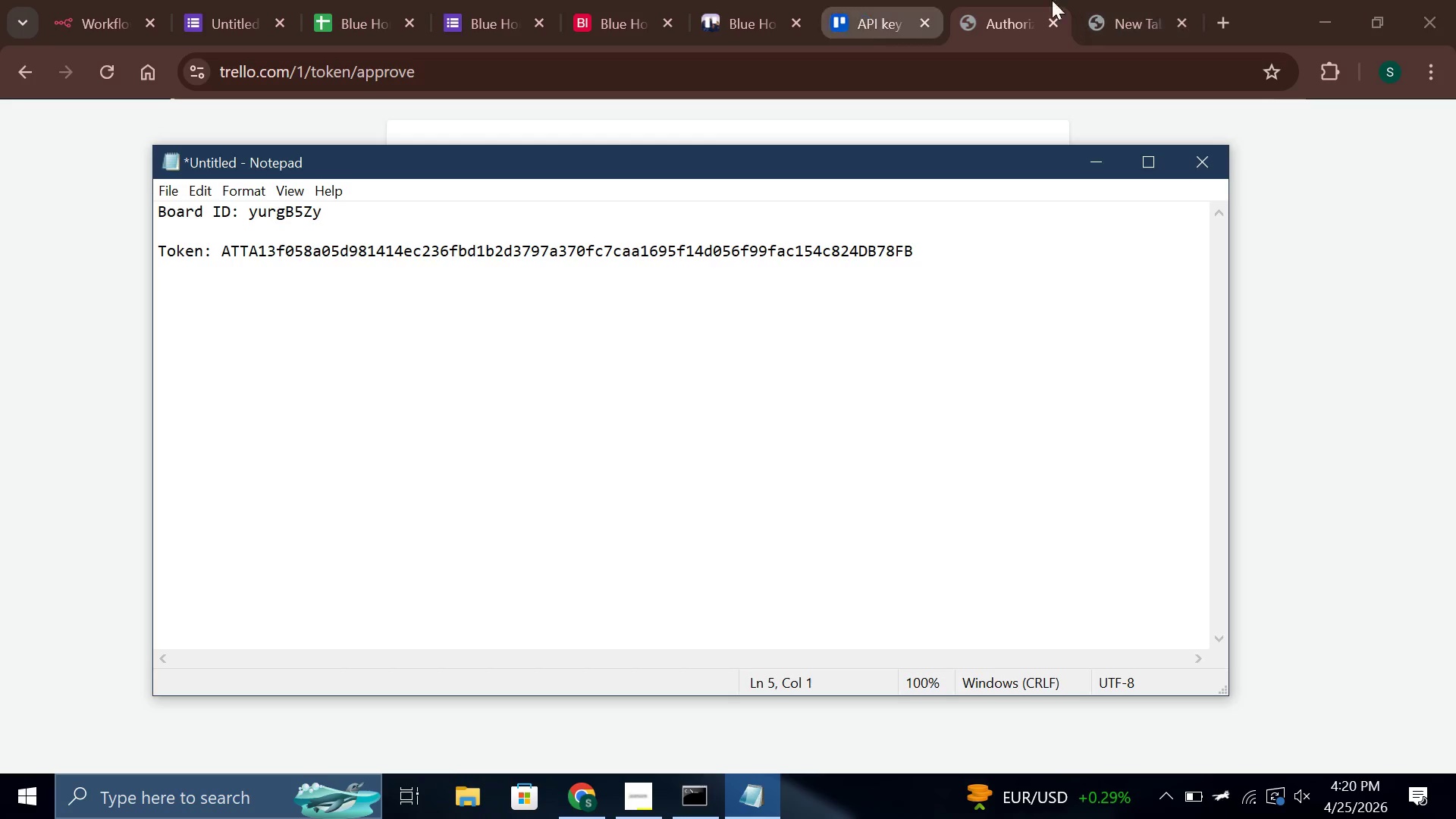 
left_click([1152, 0])
 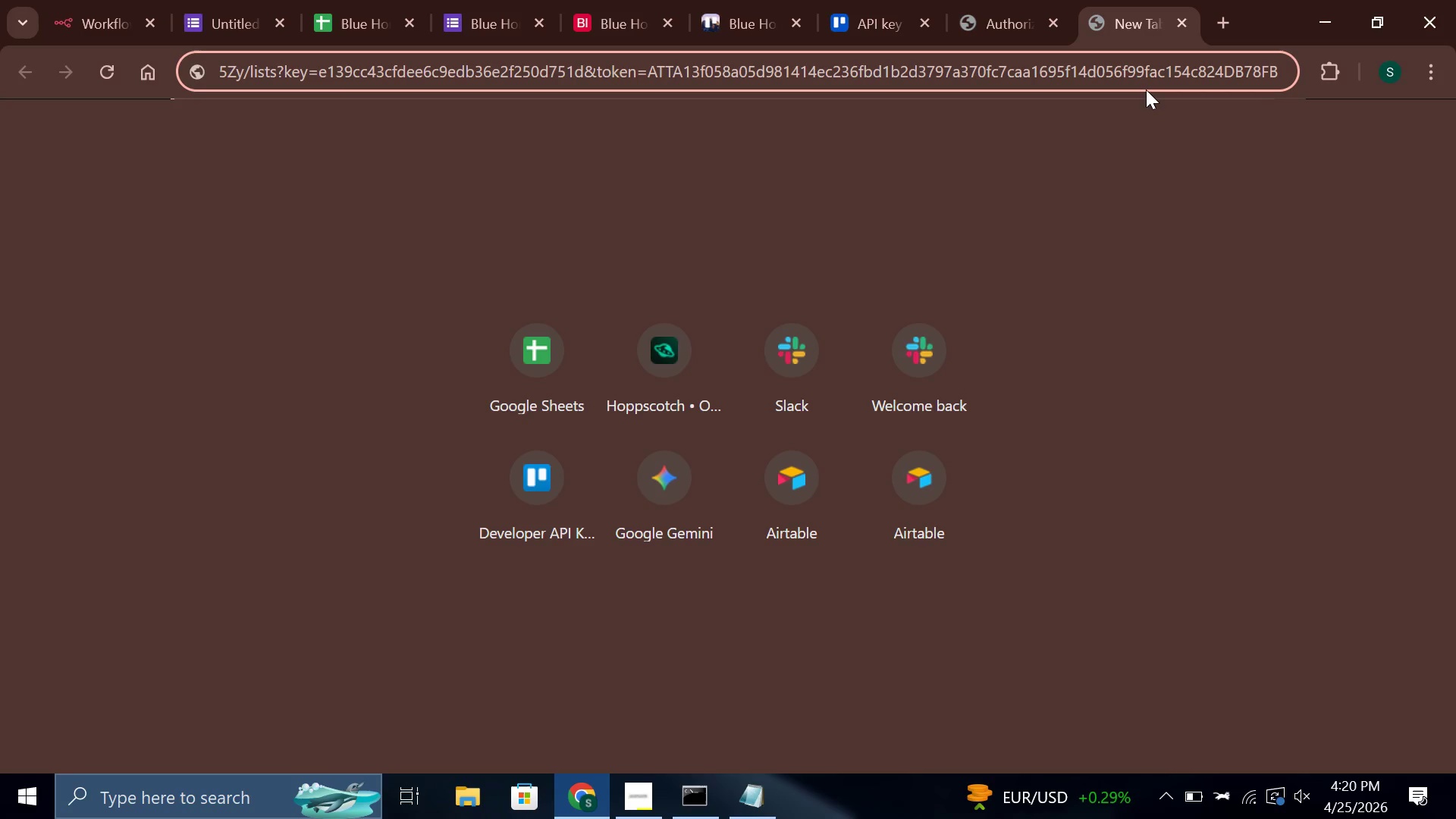 
key(Enter)
 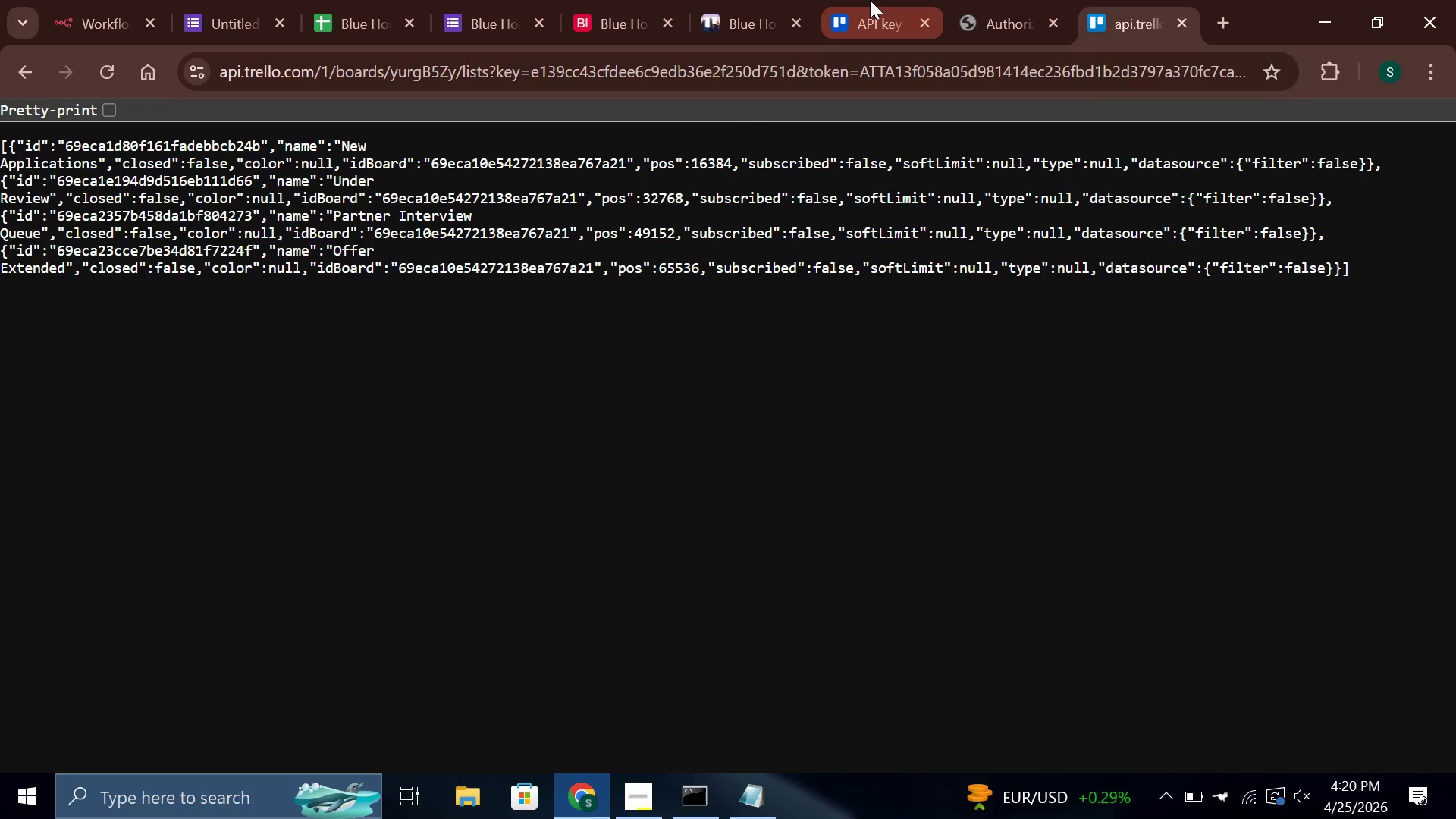 
left_click([870, 0])
 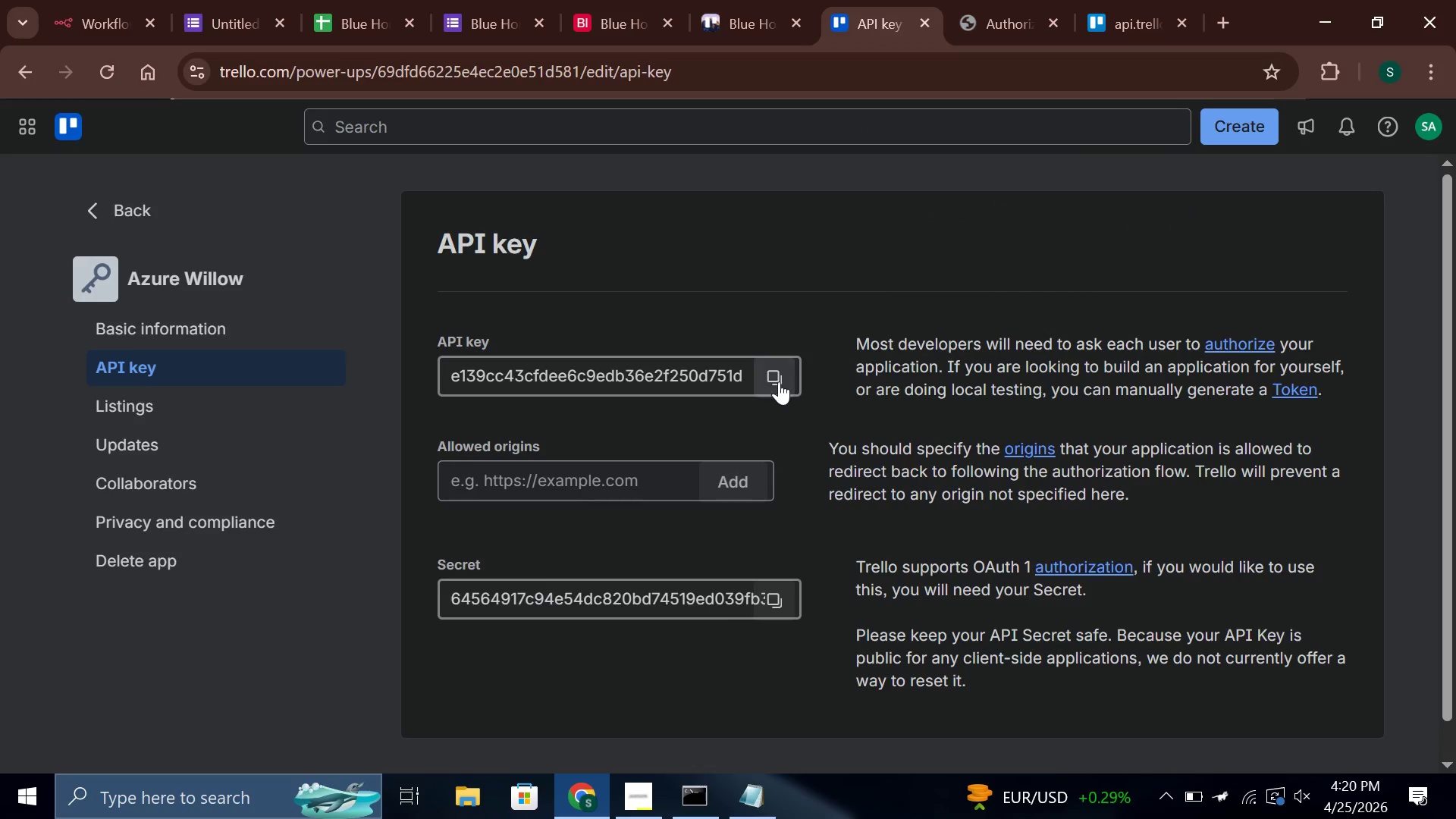 
left_click([773, 375])
 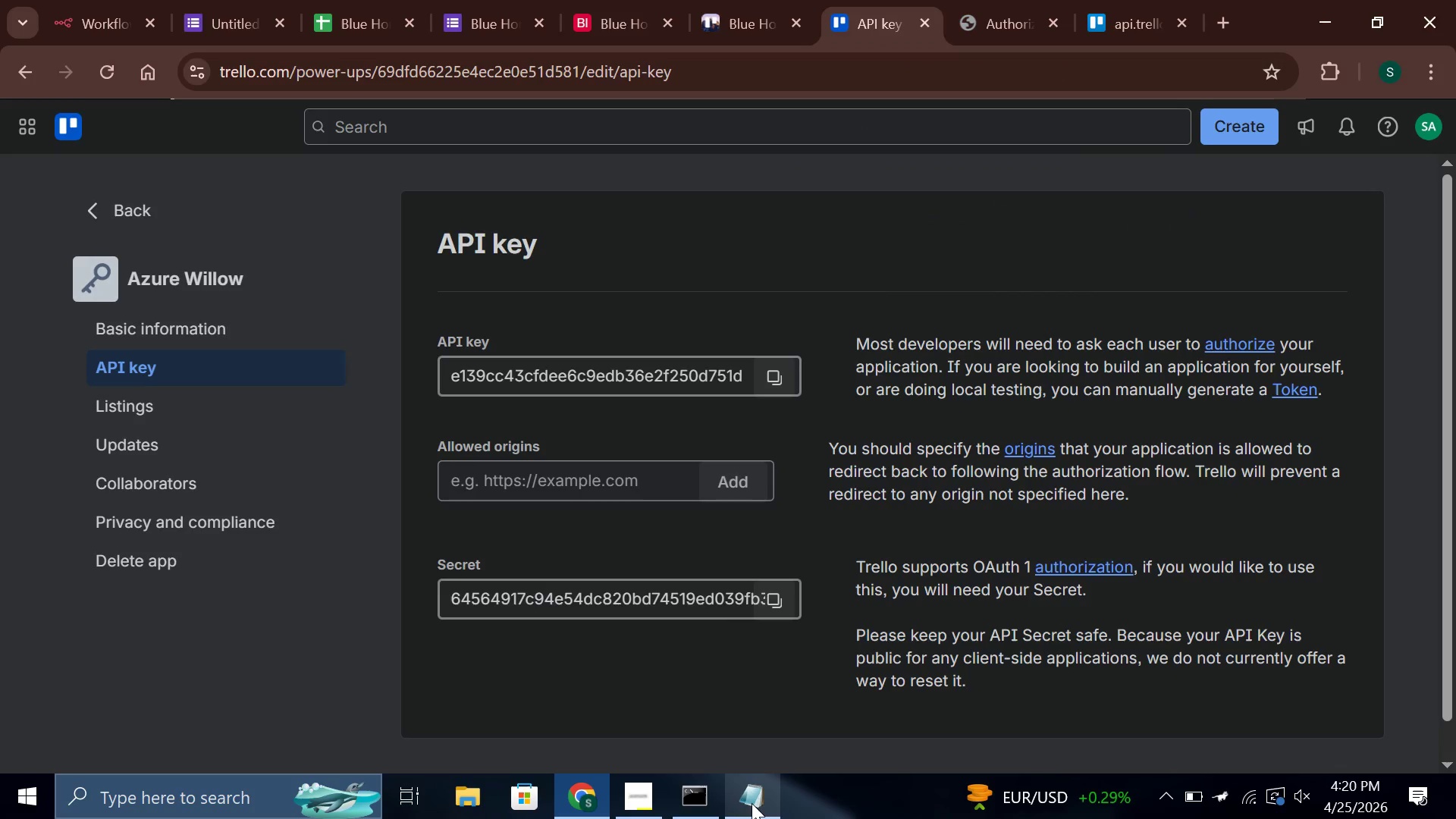 
left_click([752, 803])
 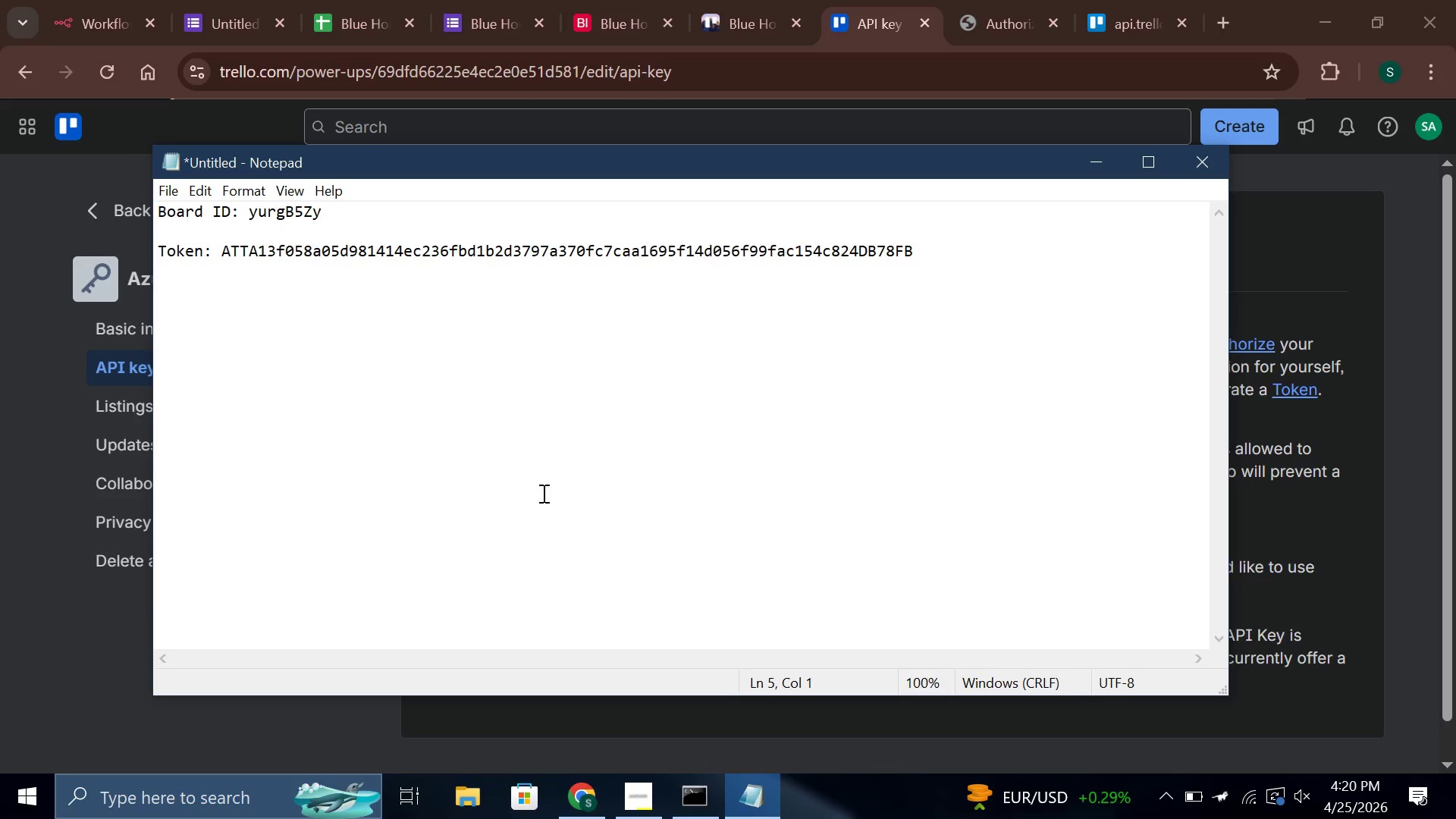 
hold_key(key=A, duration=0.33)
 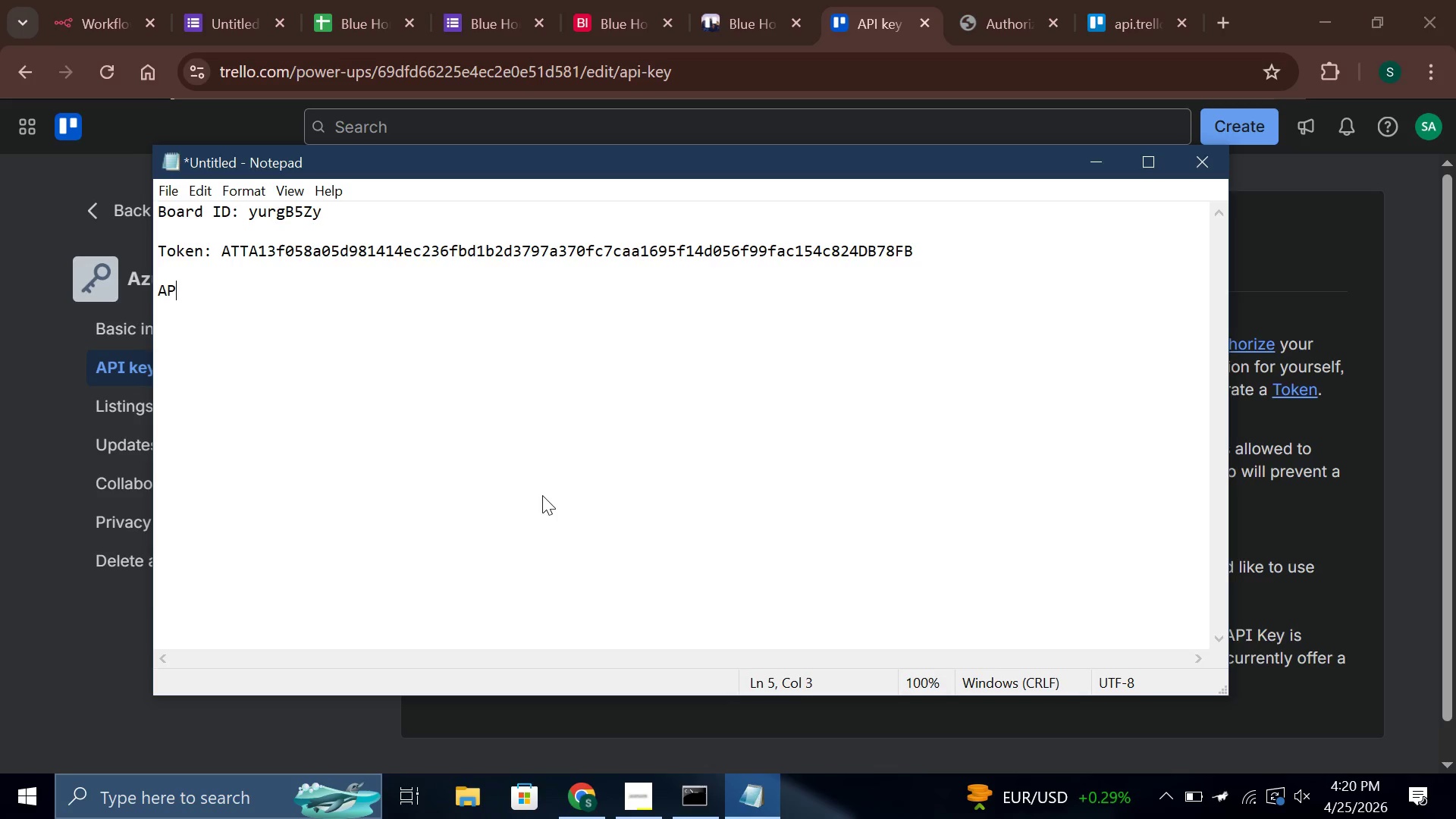 
type(PI Key")
key(Backspace)
type(: )
 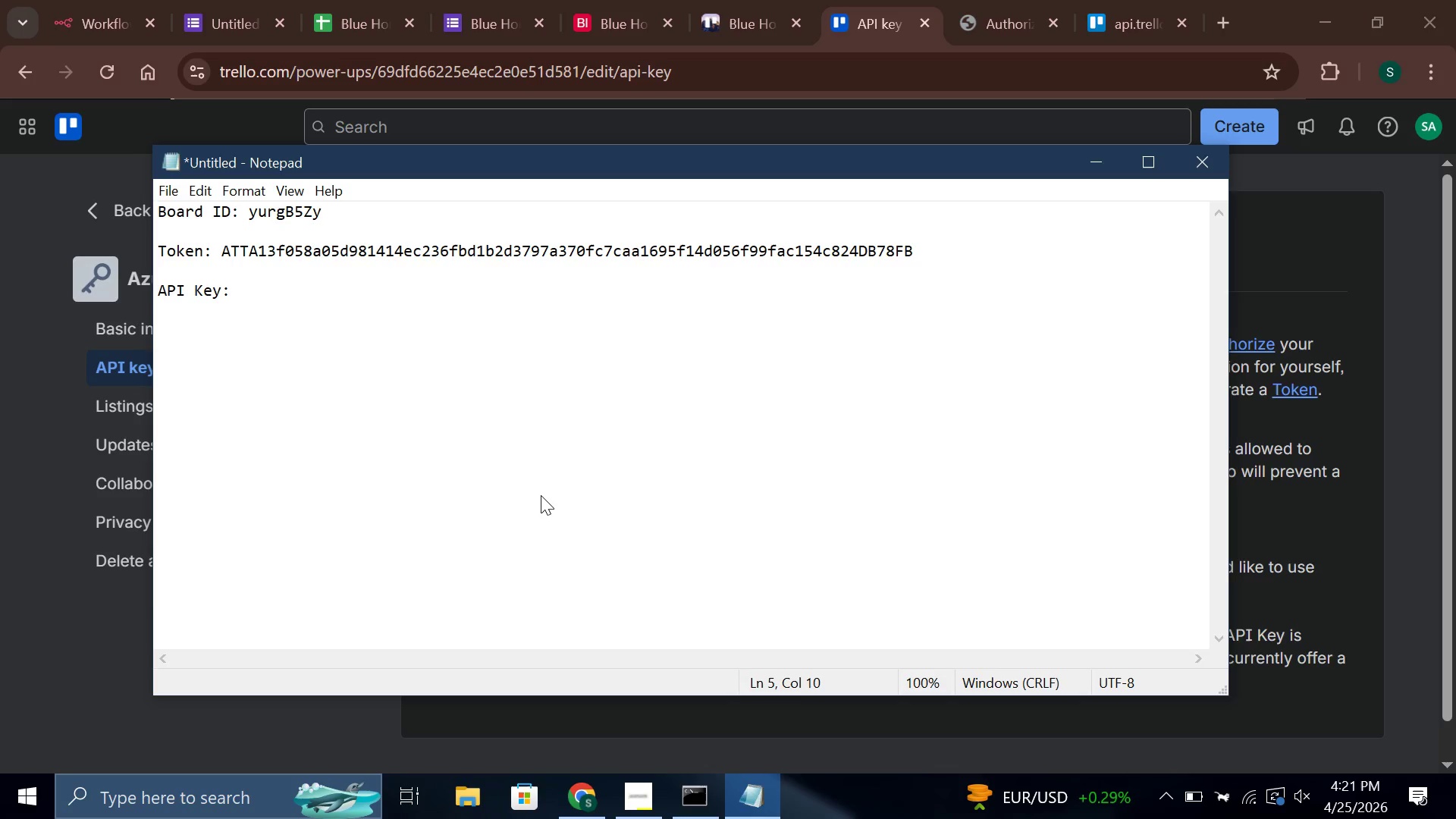 
key(Control+V)
 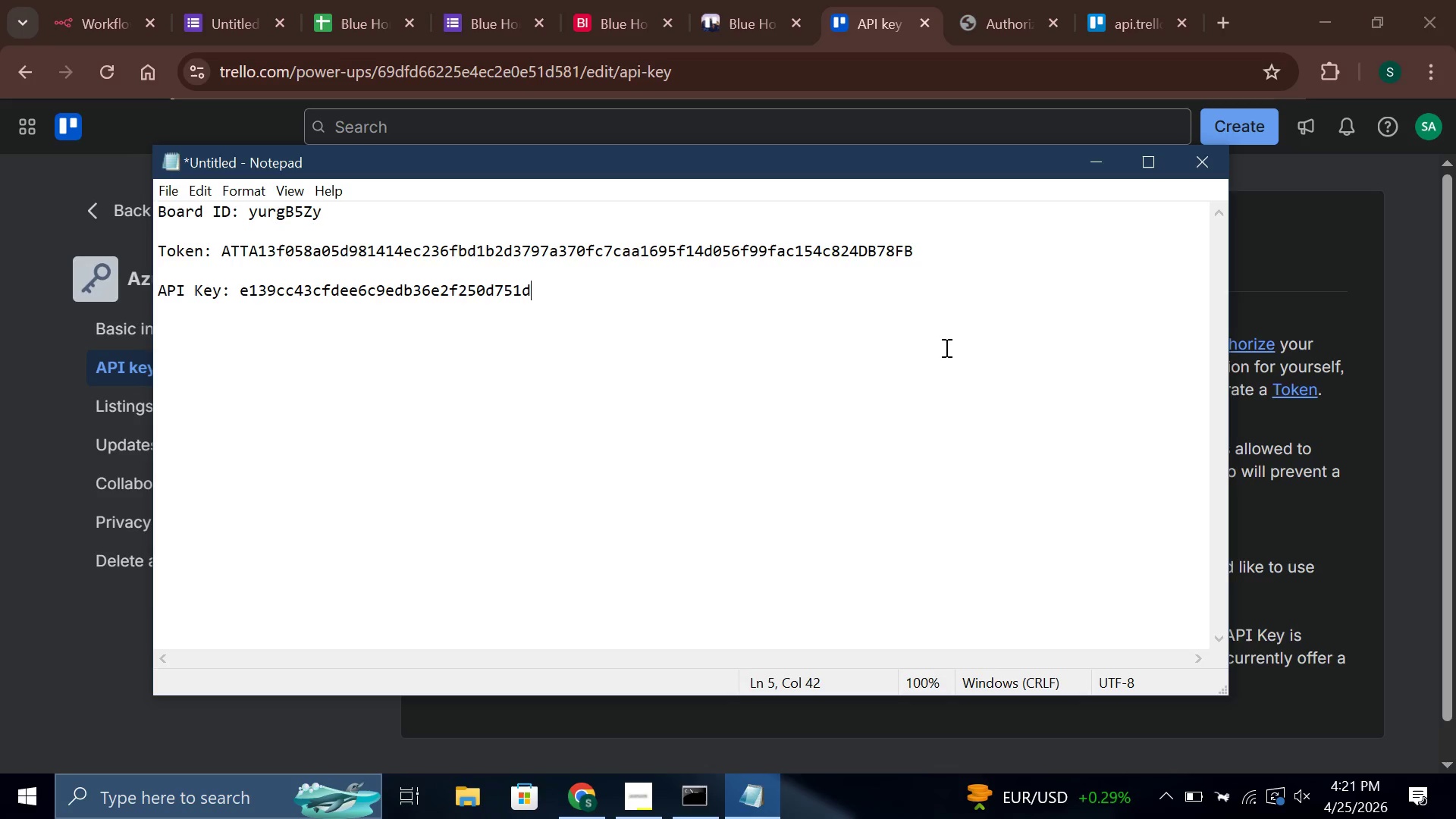 
key(Control+S)
 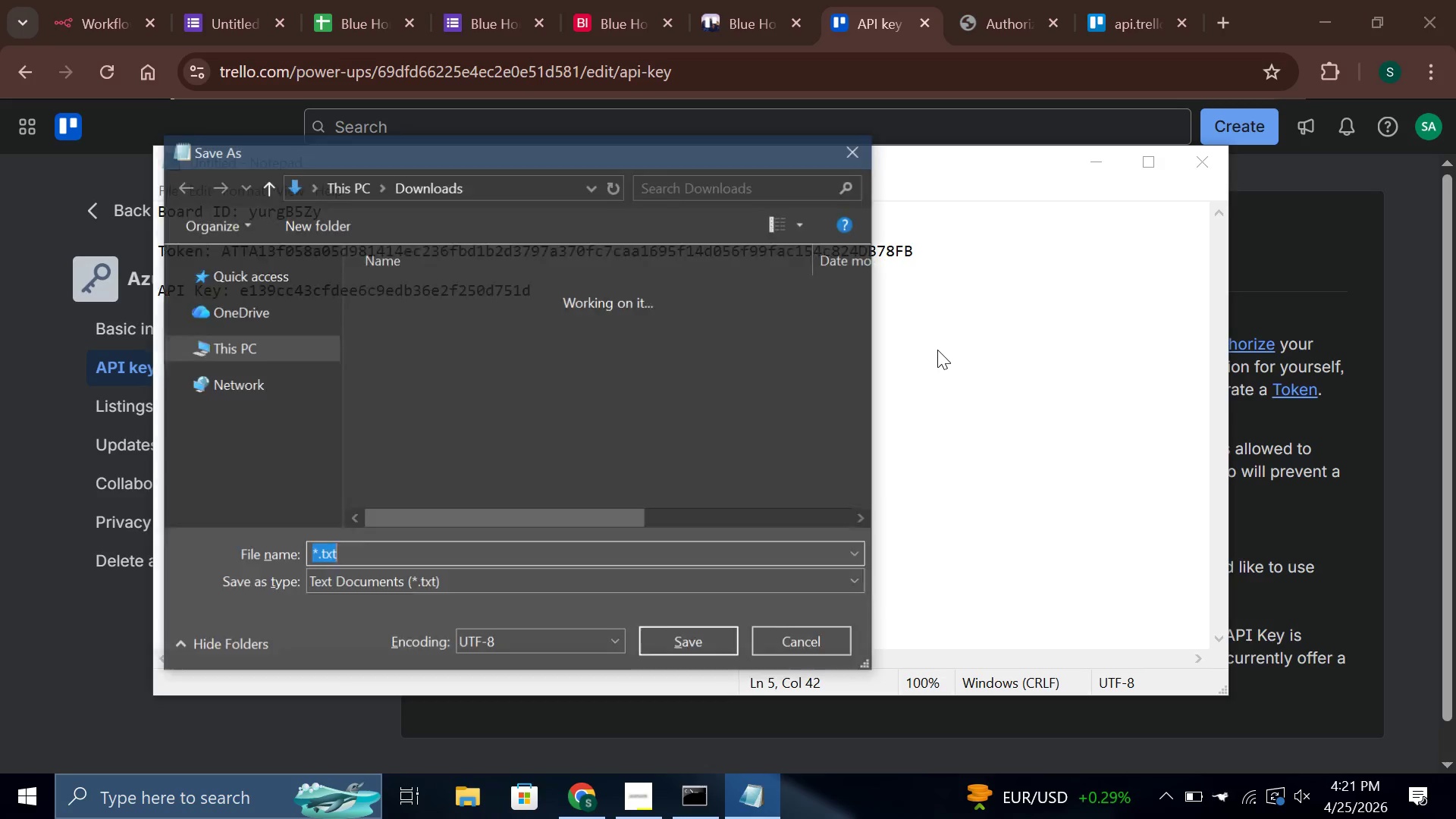 
type(Trello)
 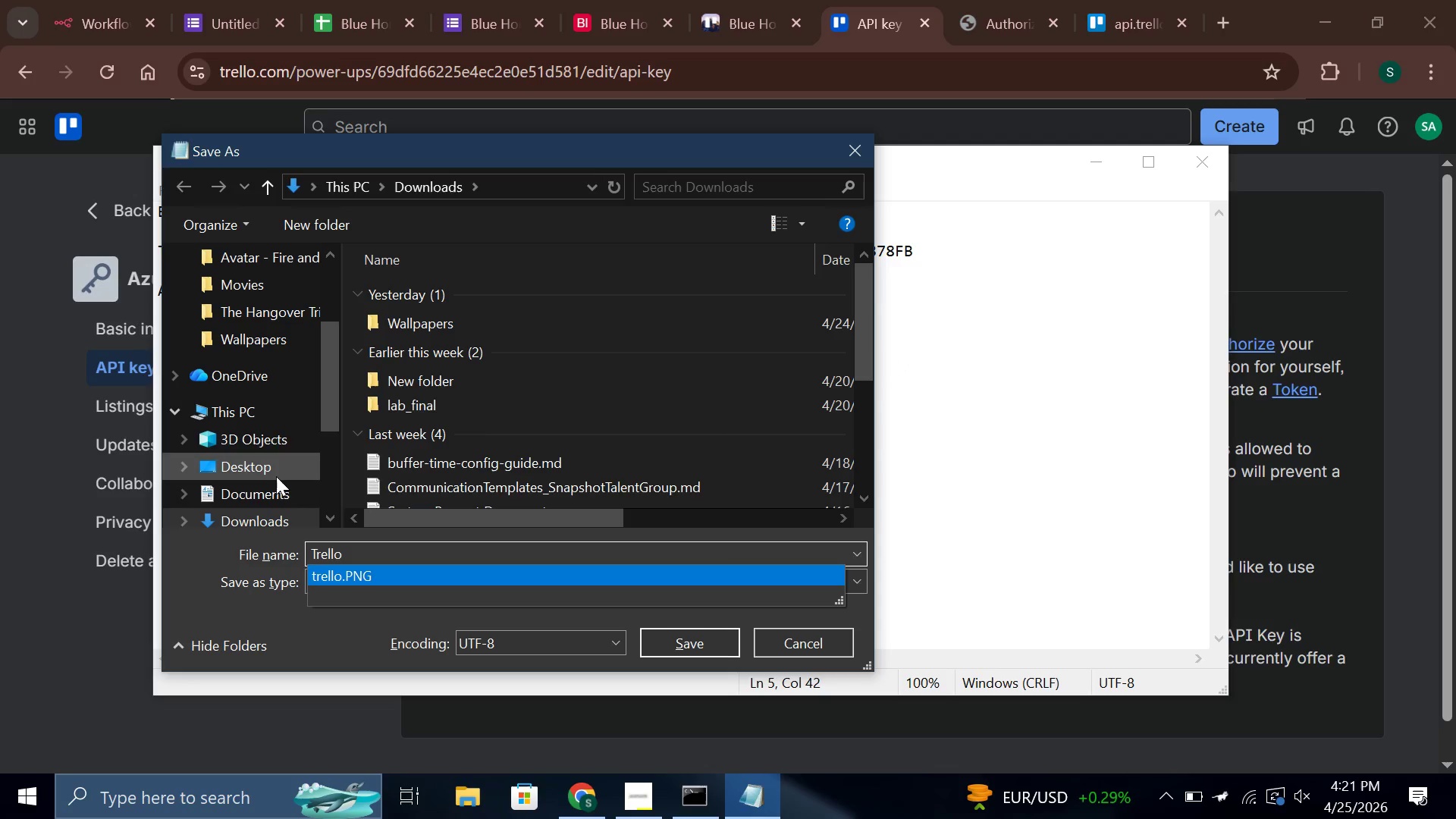 
scroll: coordinate [265, 518], scroll_direction: down, amount: 5.0
 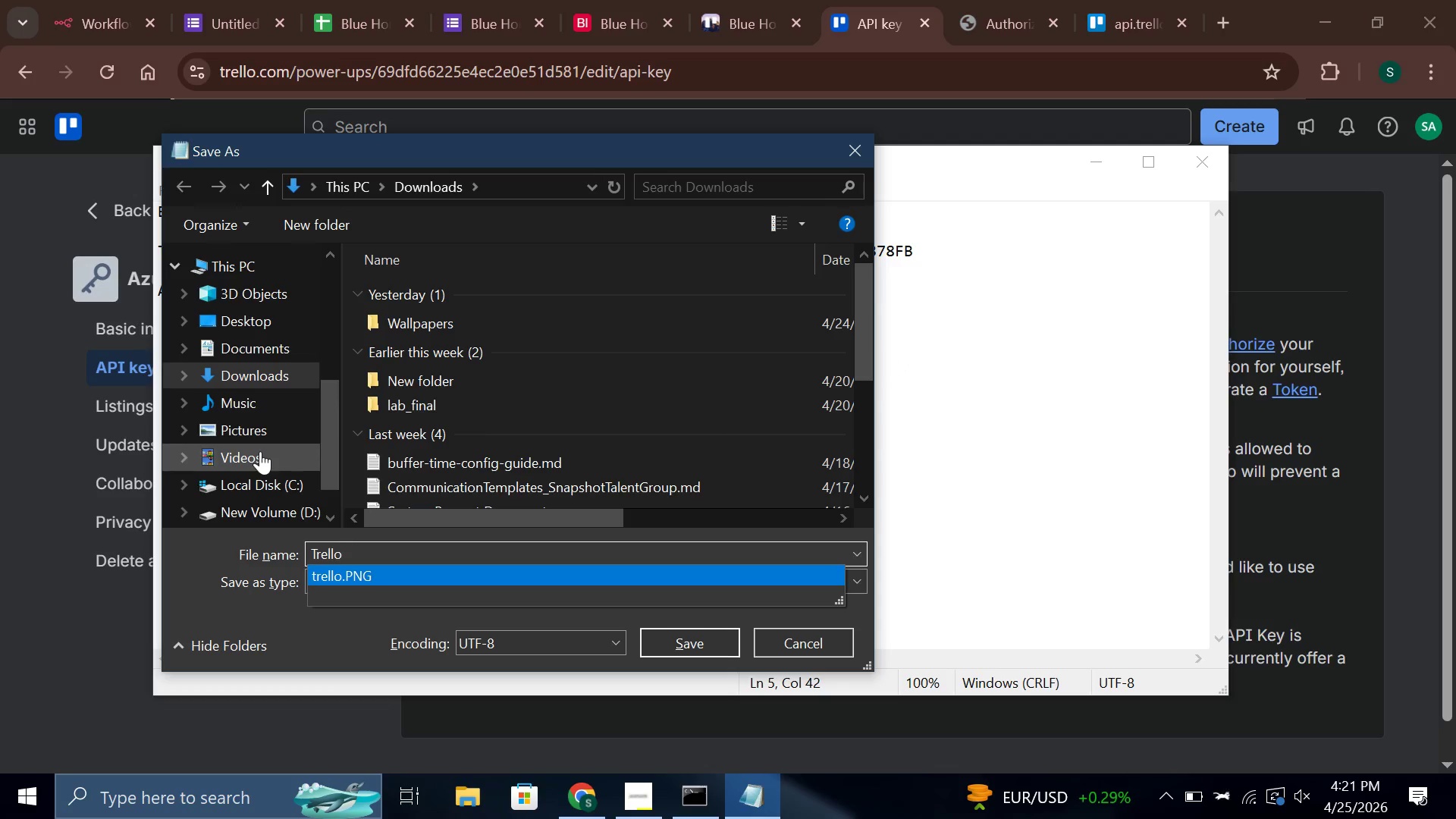 
scroll: coordinate [259, 451], scroll_direction: up, amount: 4.0
 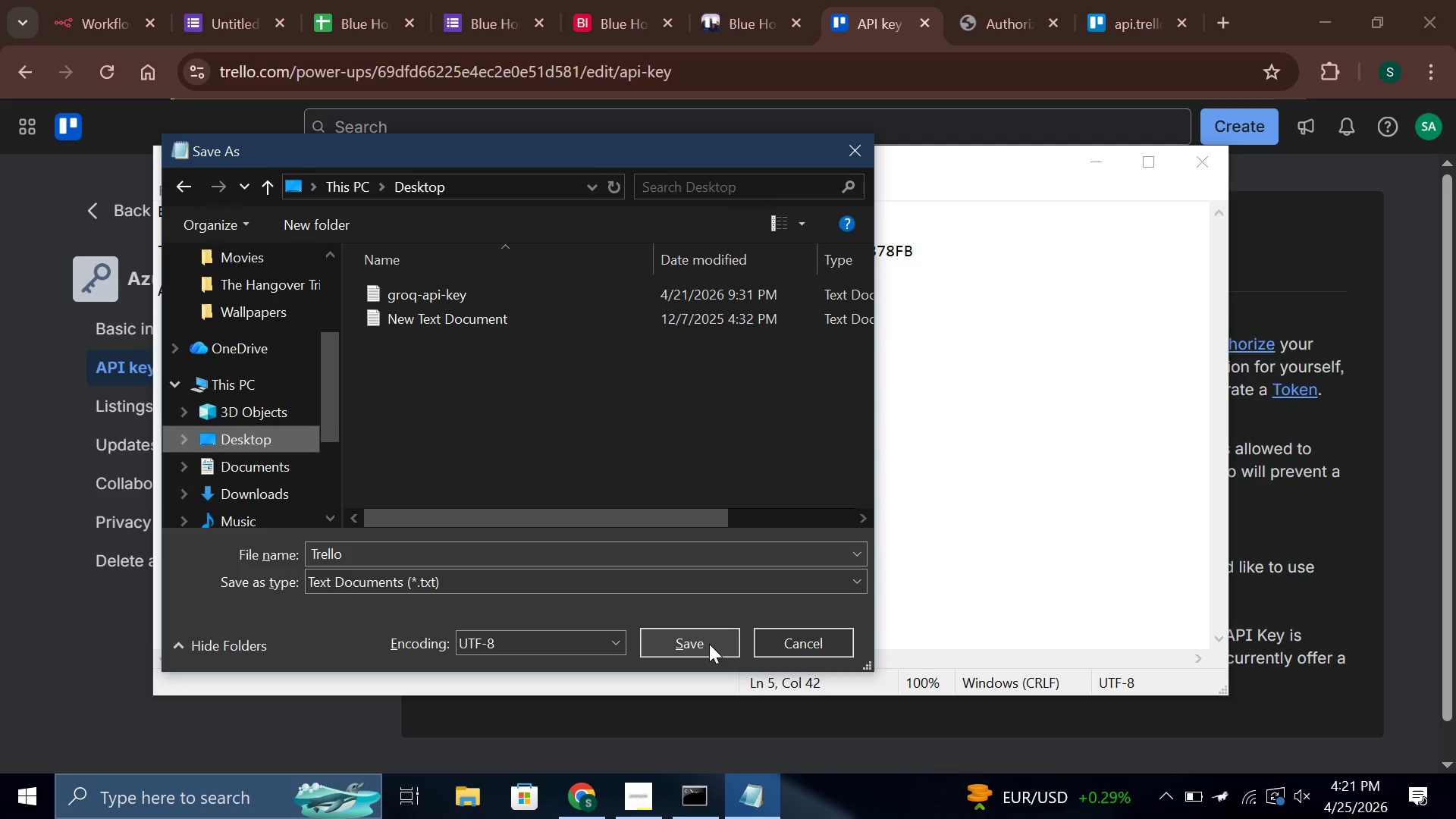 
left_click([708, 644])
 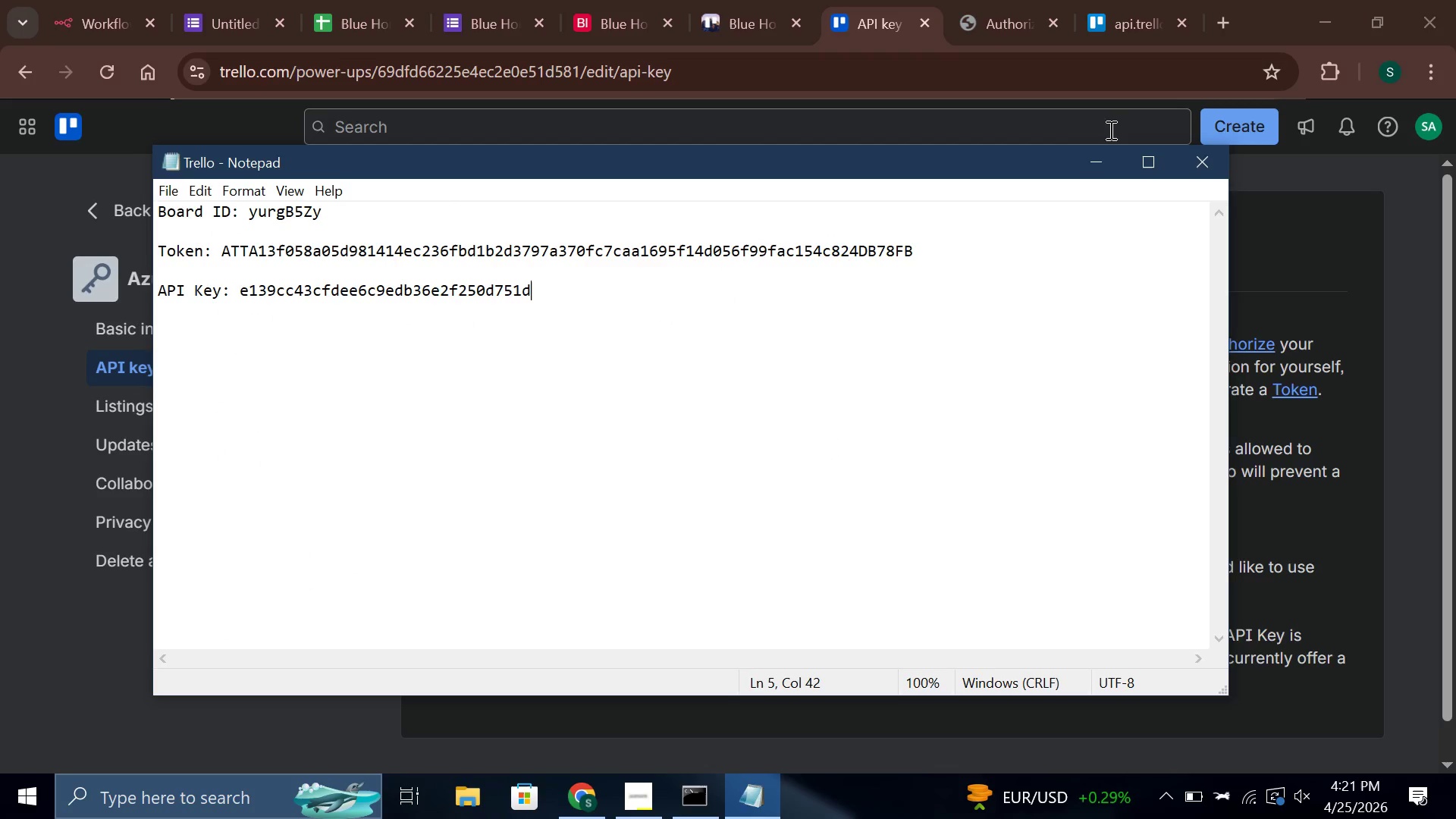 
left_click([1102, 164])
 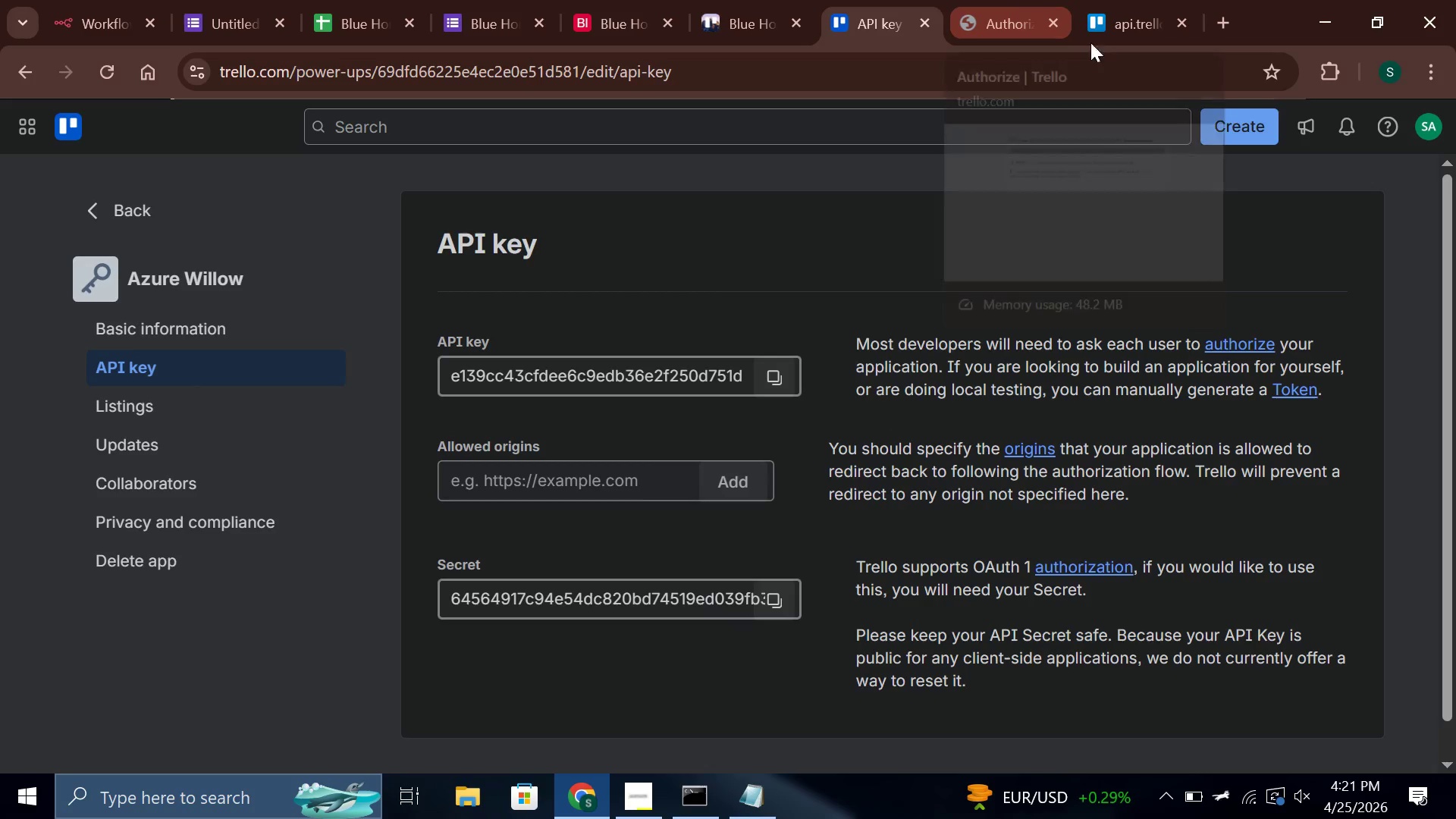 
left_click([1105, 23])
 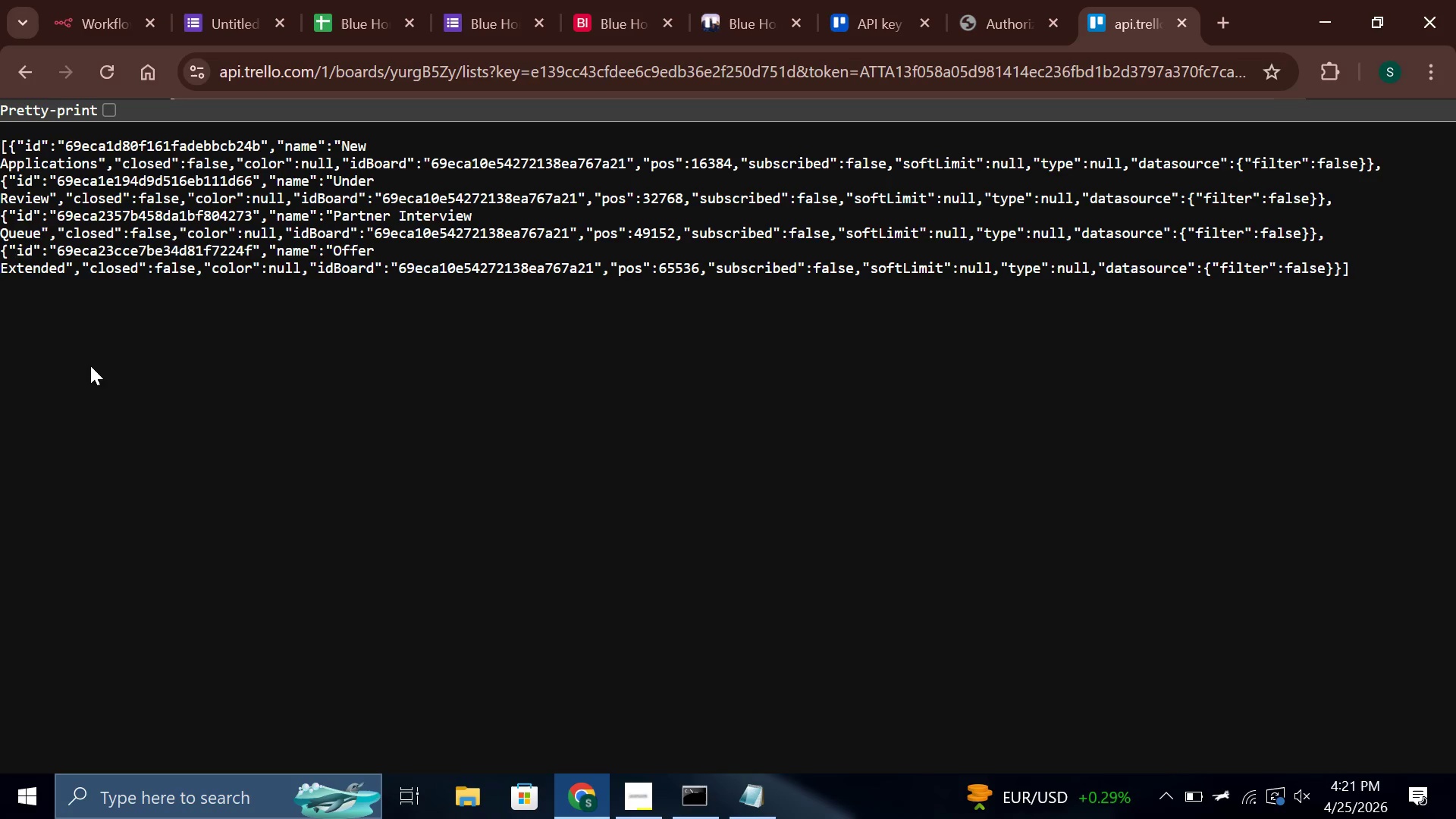 
wait(16.17)
 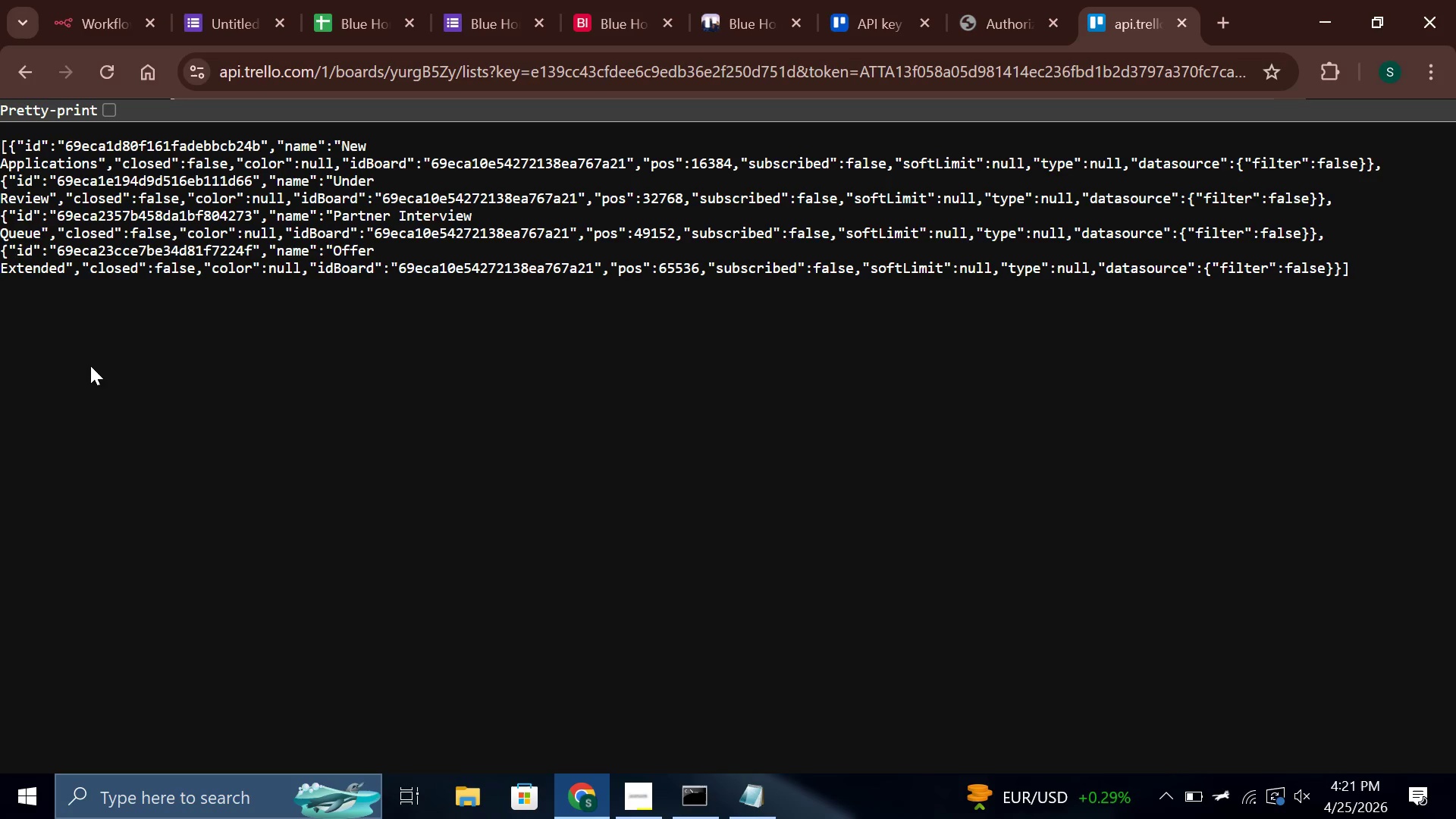 
left_click([337, 221])
 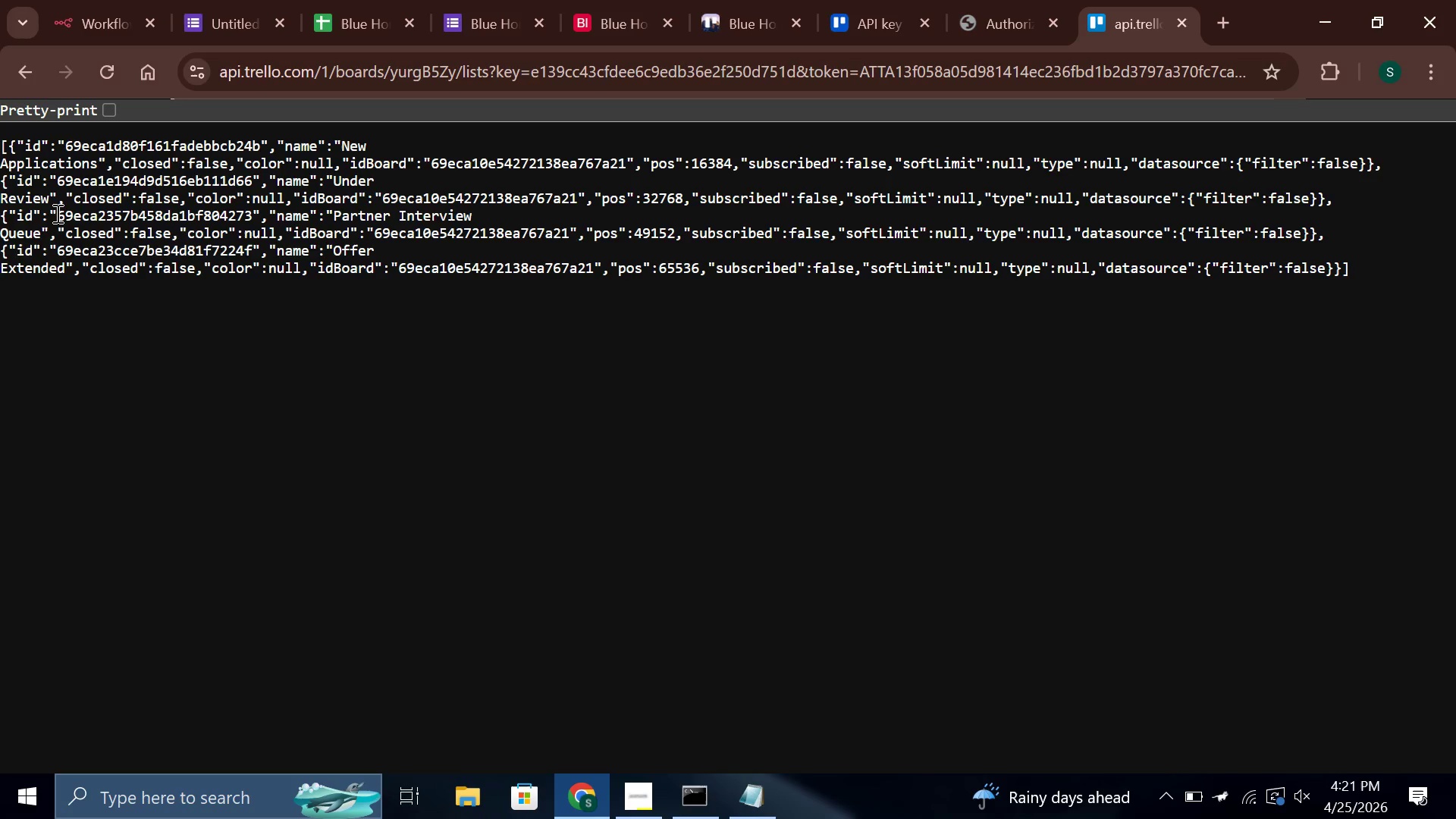 
wait(15.41)
 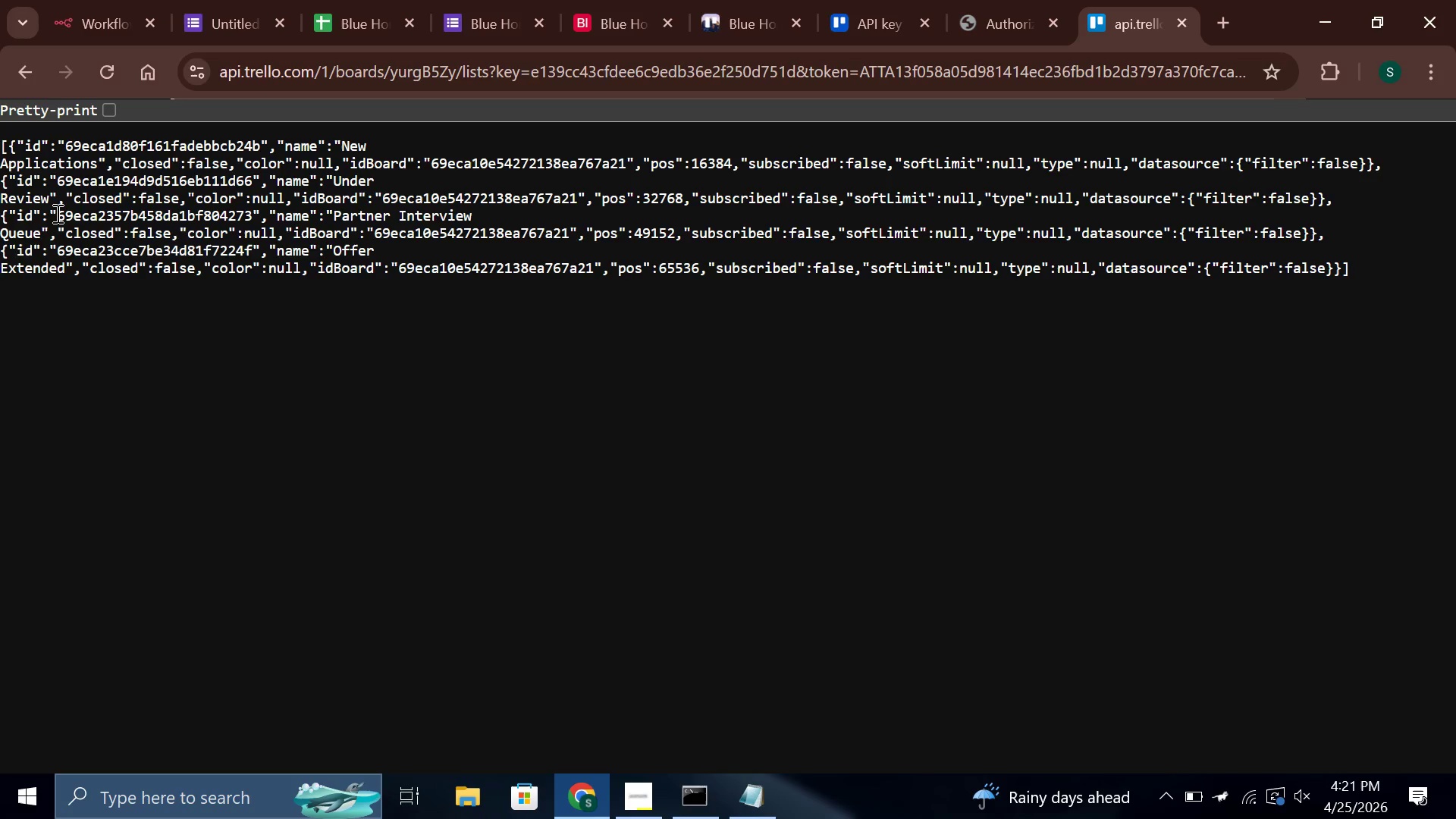 
left_click_drag(start_coordinate=[57, 215], to_coordinate=[250, 220])
 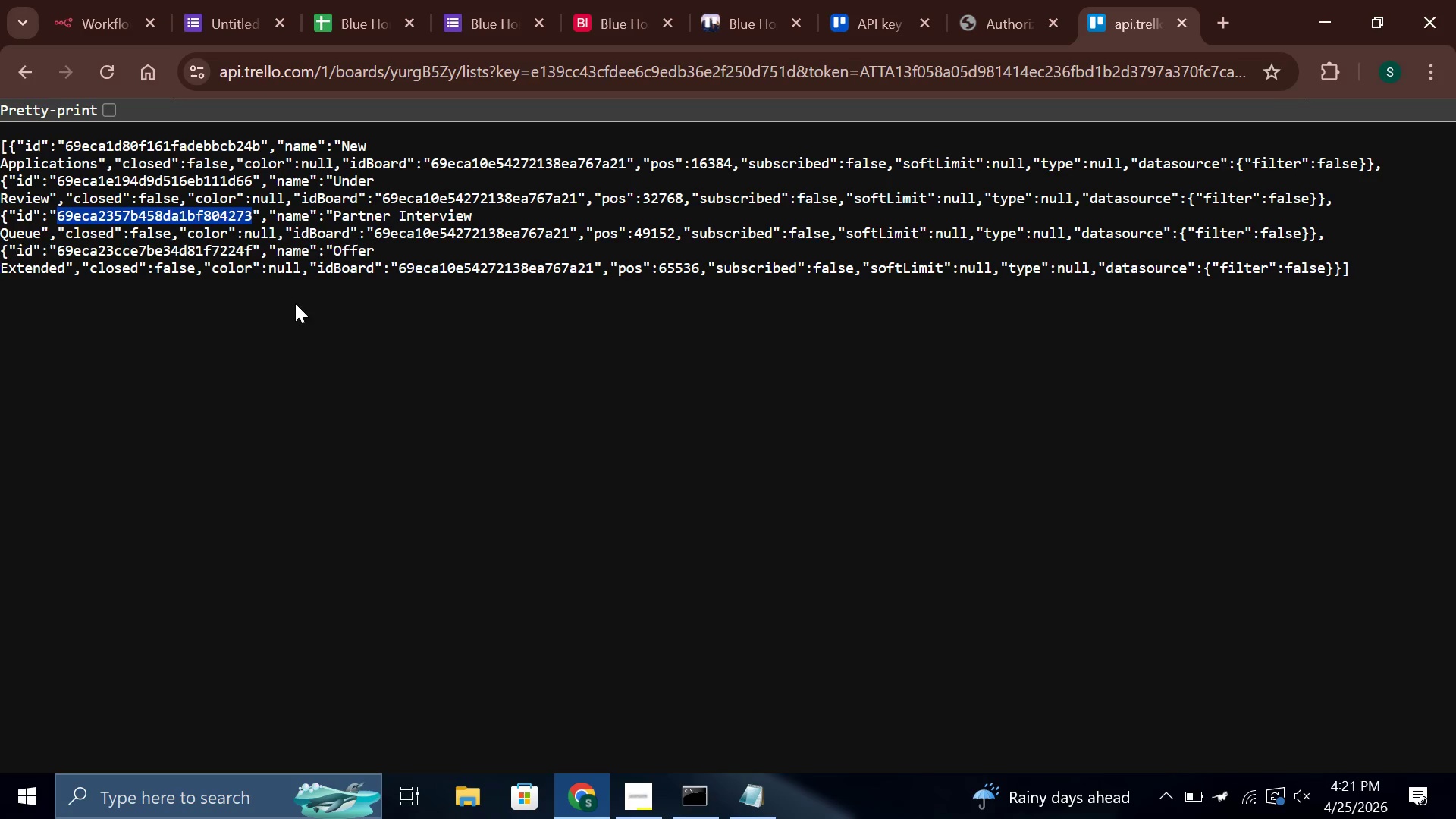 
key(Control+C)
 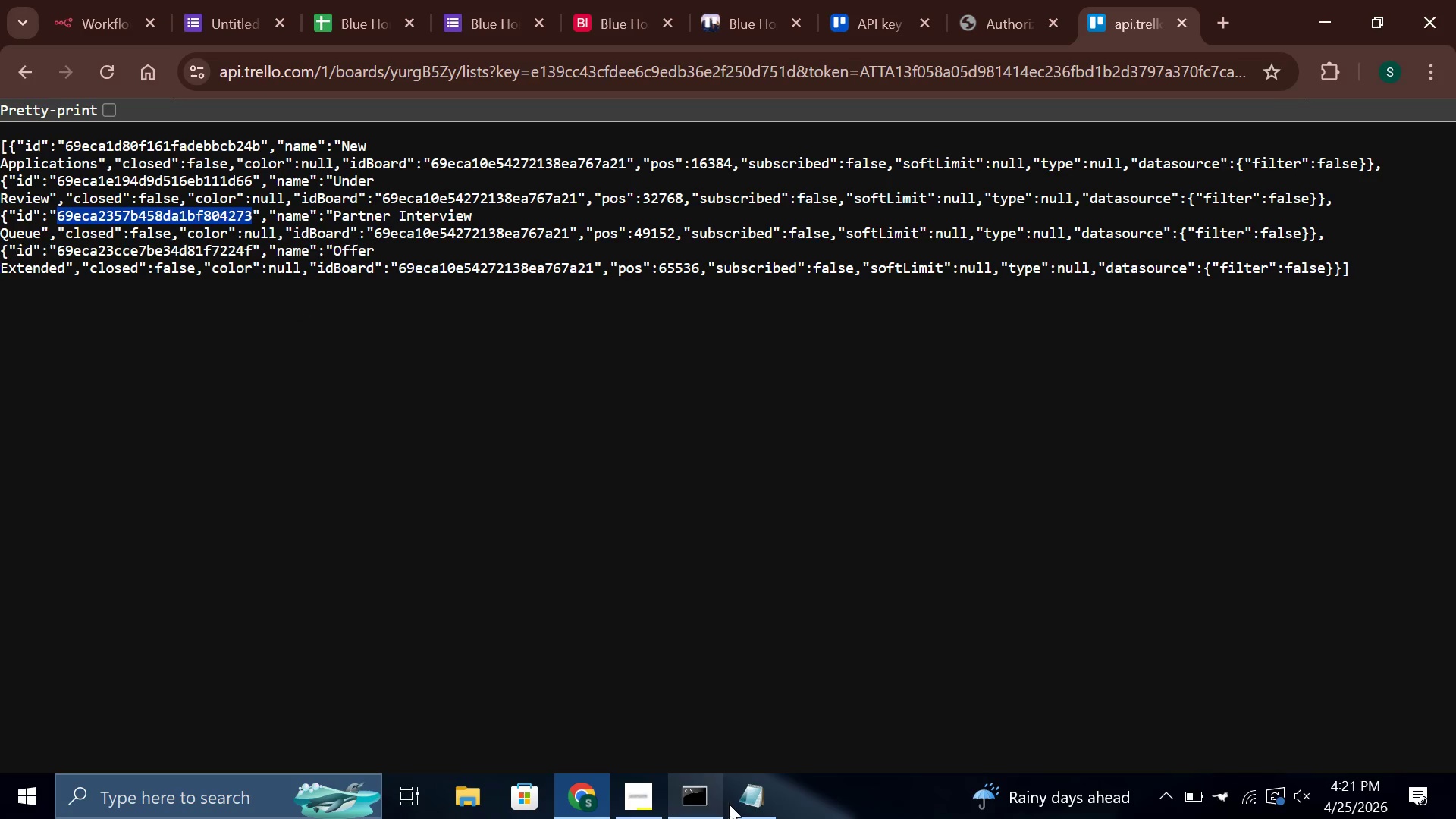 
left_click([732, 805])
 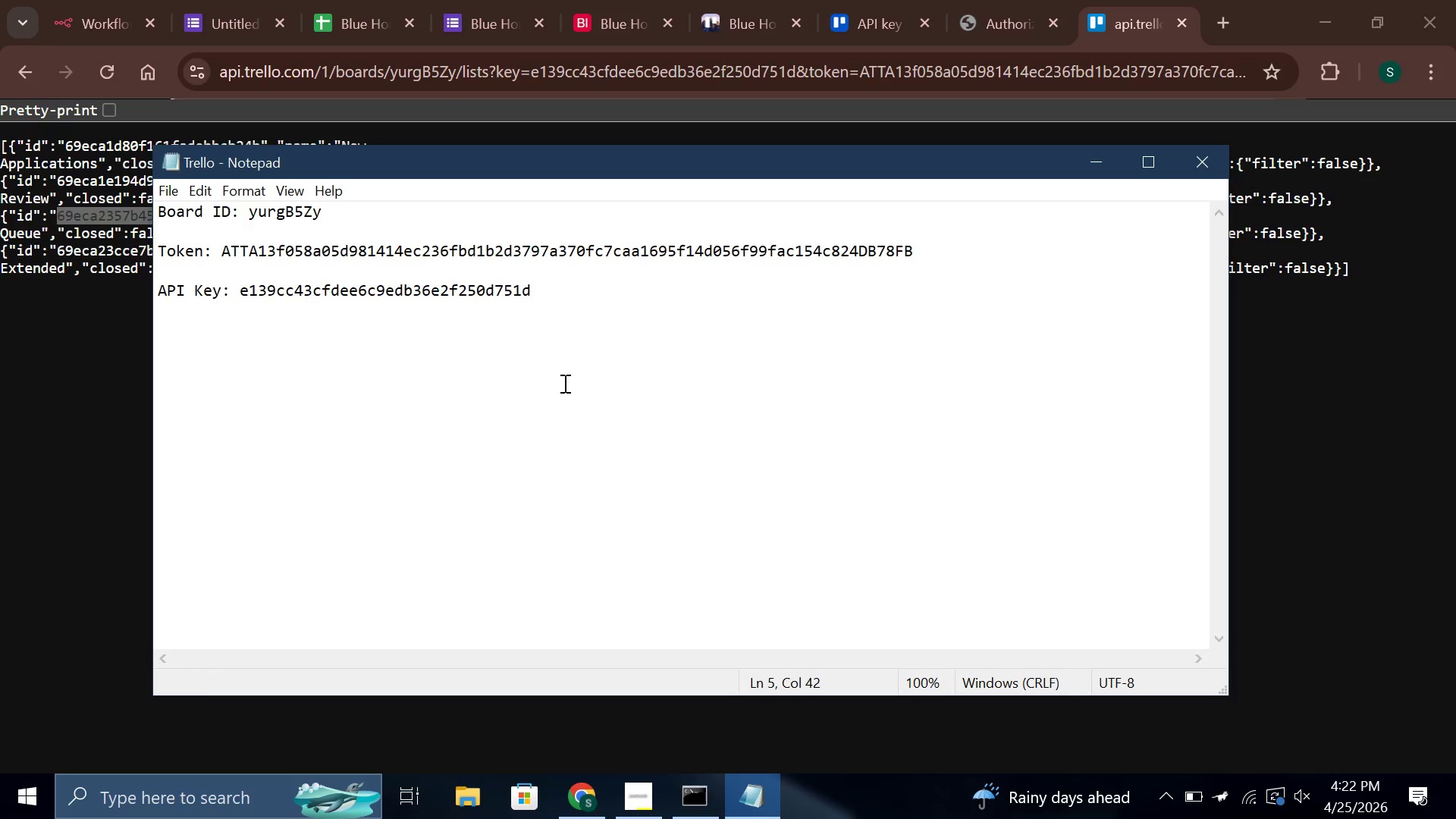 
left_click([575, 325])
 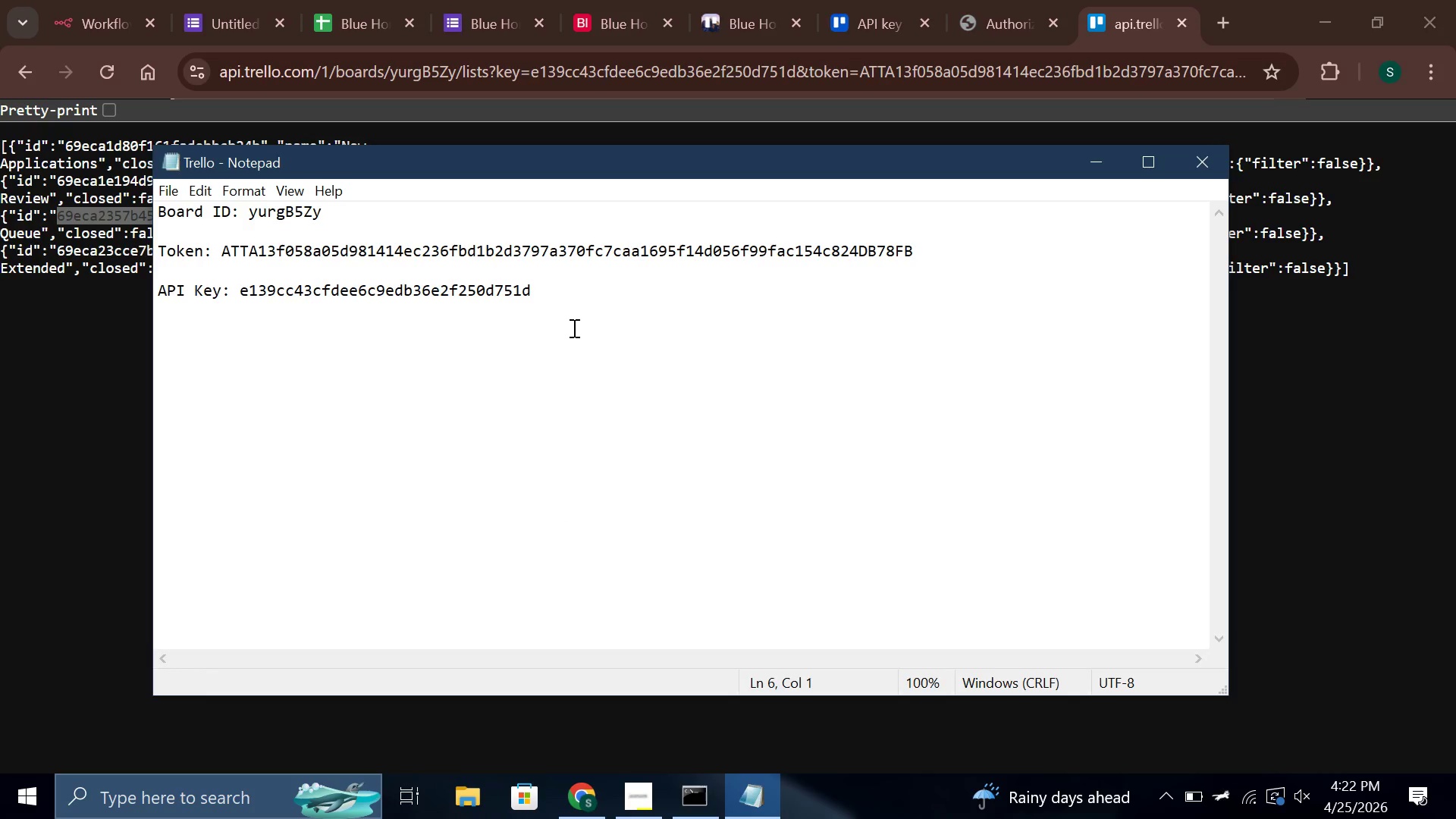 
key(Shift+Enter)
 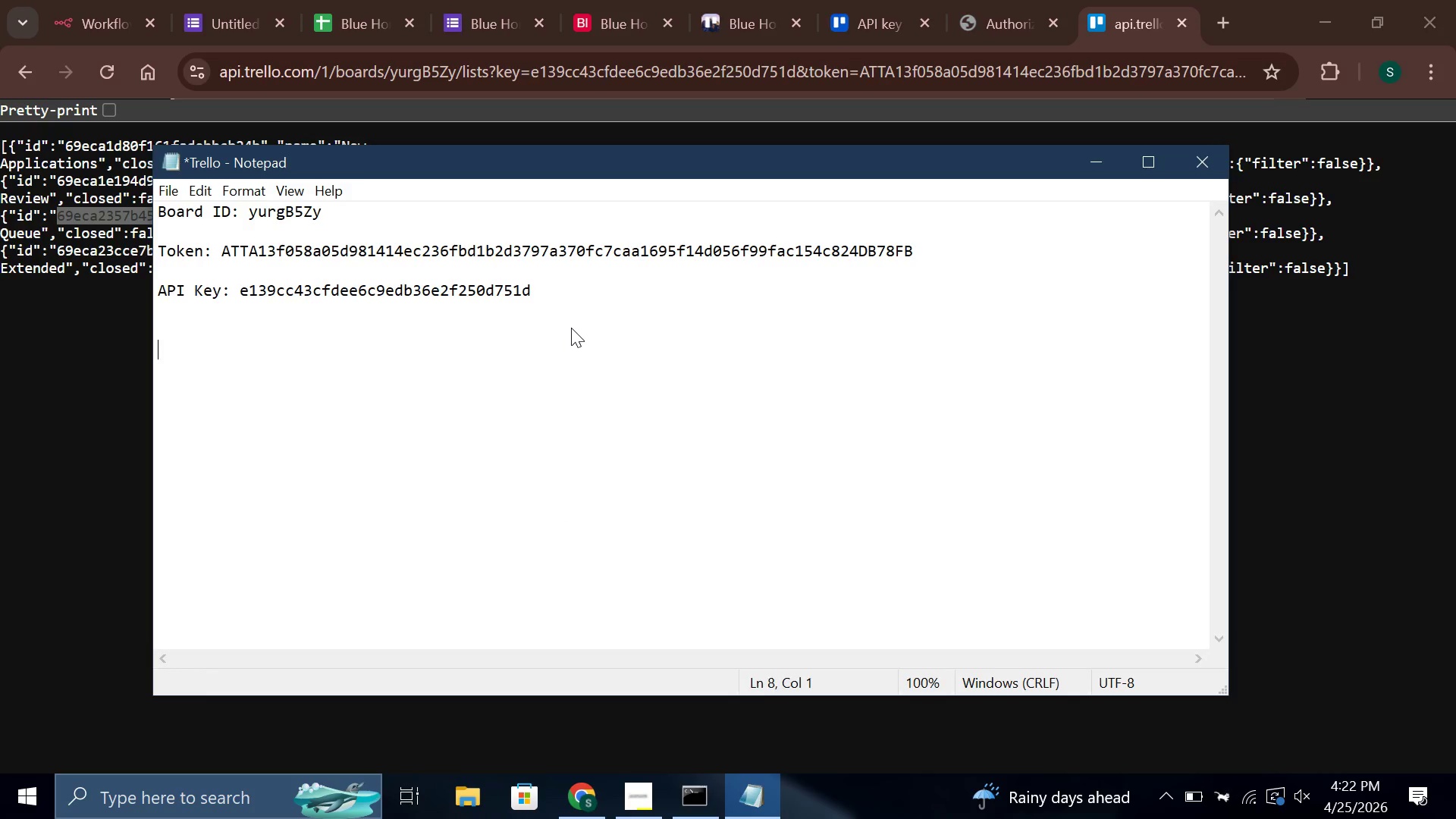 
key(Shift+Enter)
 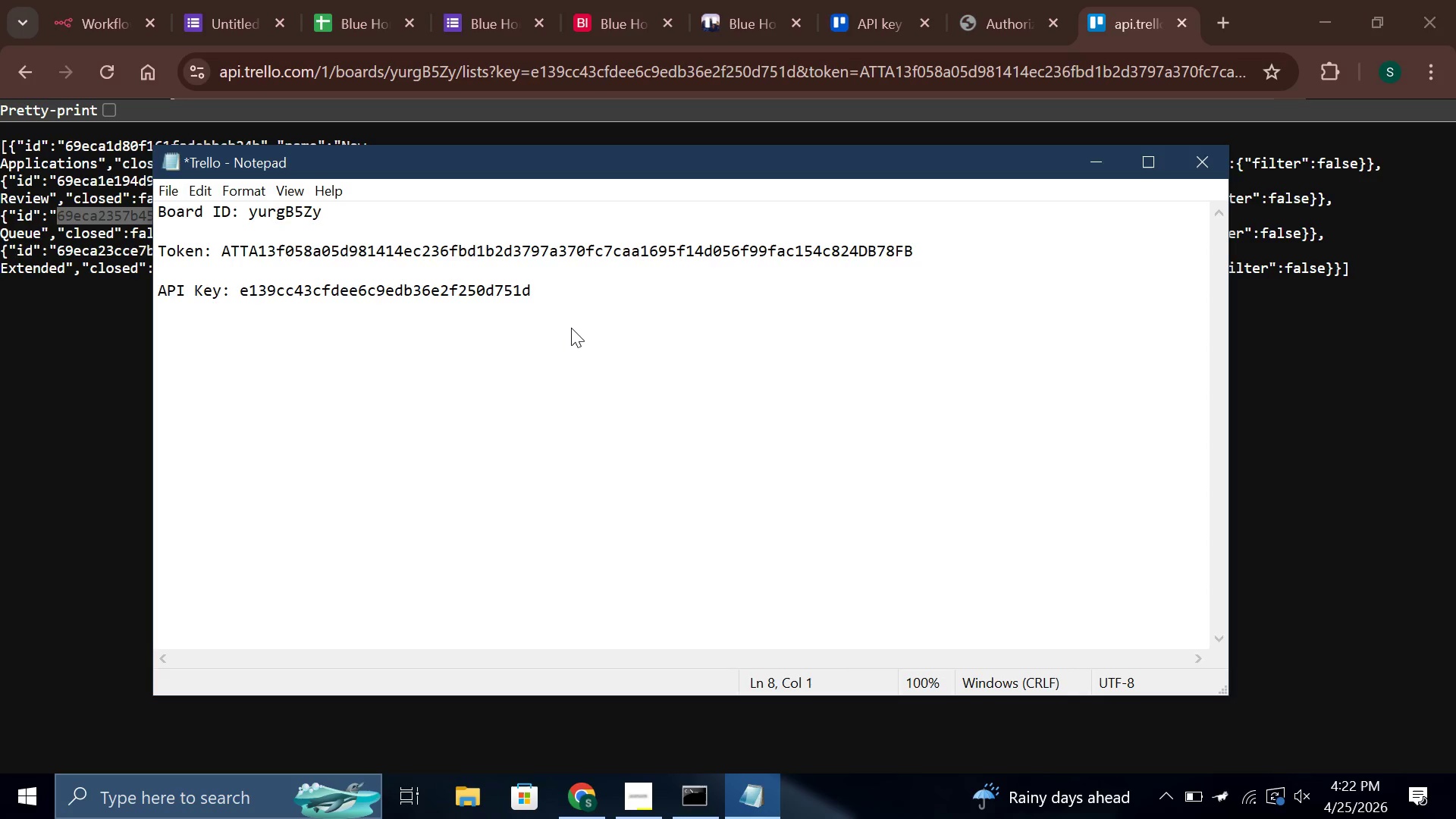 
type(ID: )
 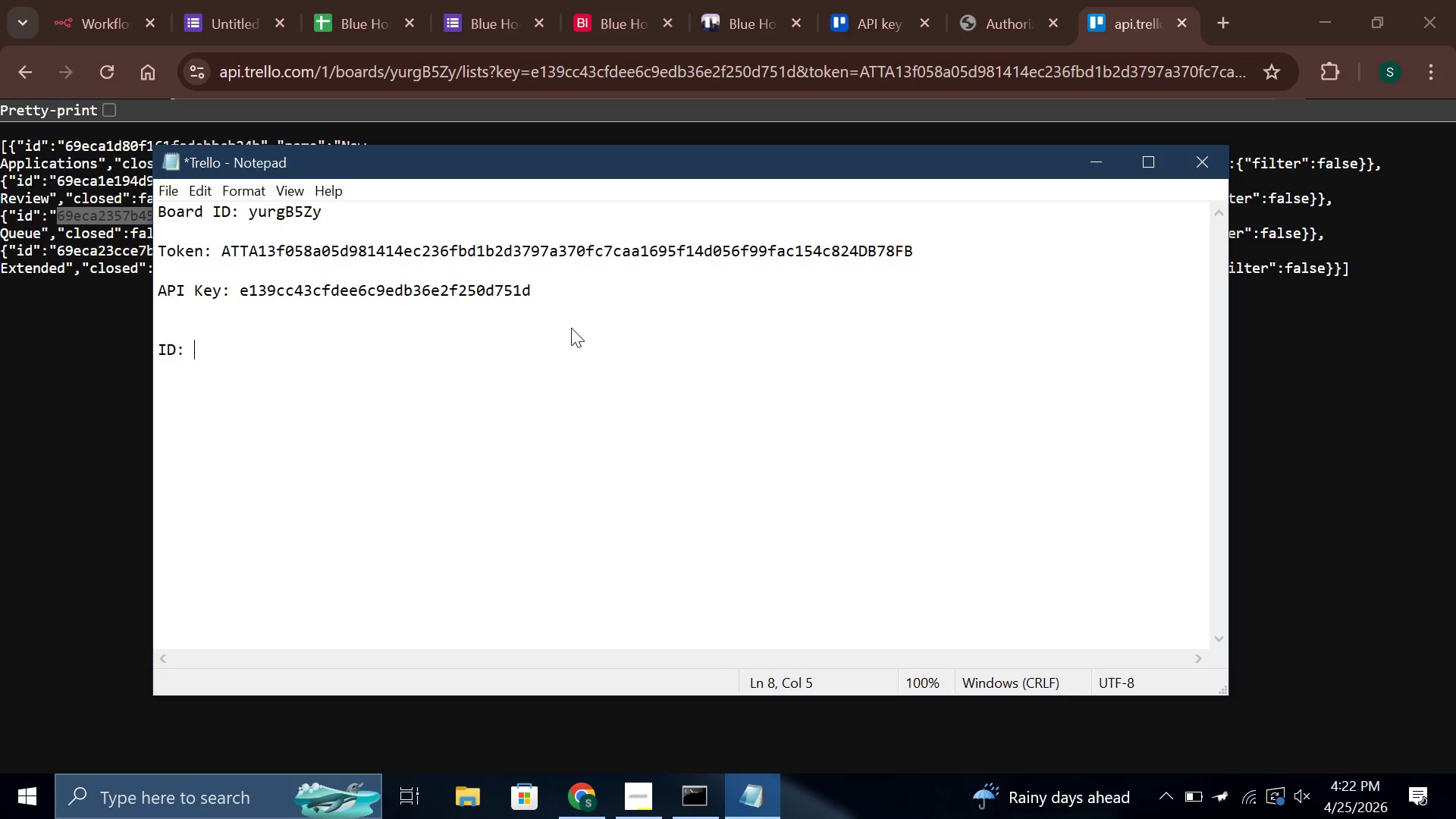 
key(Control+V)
 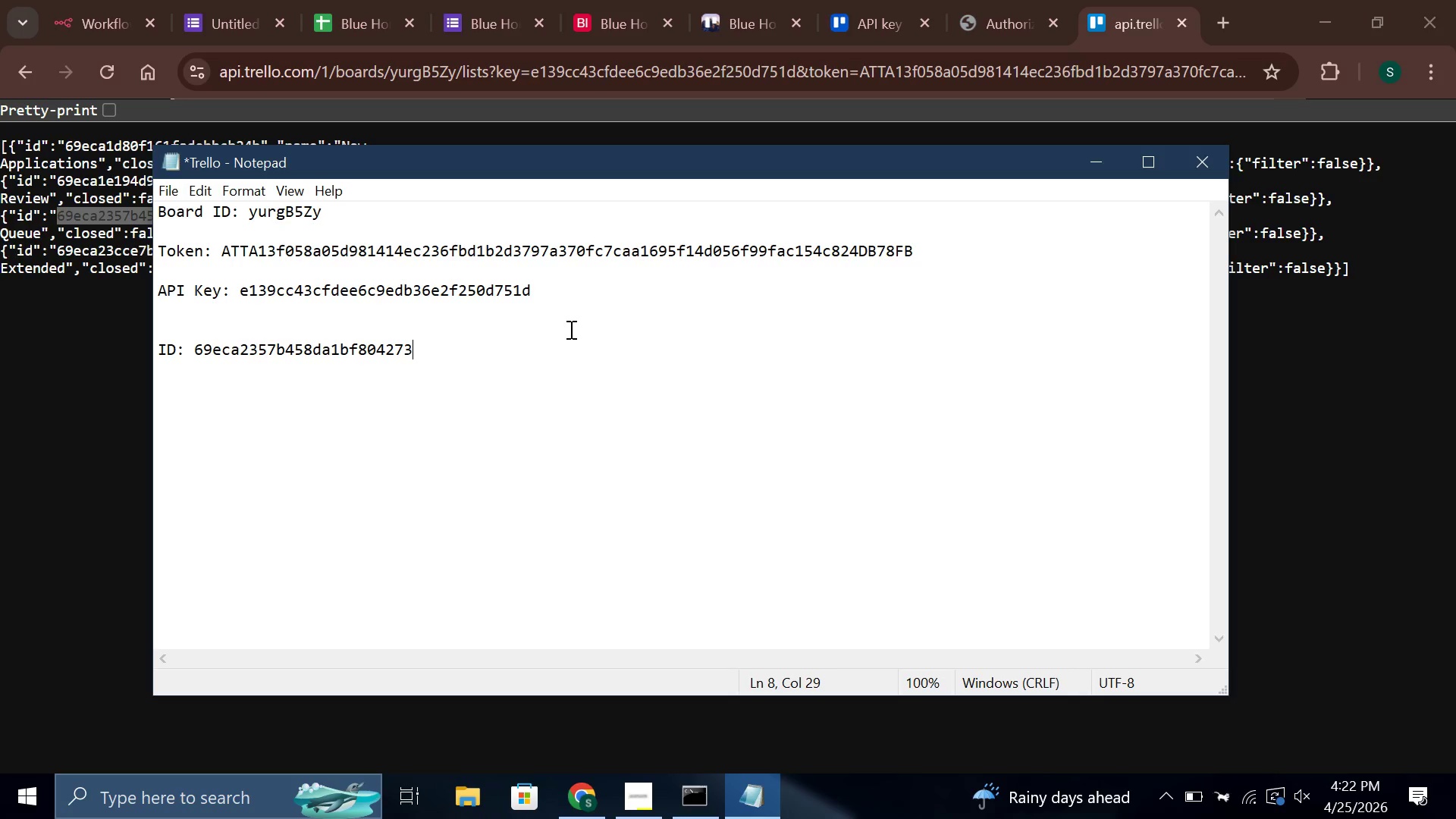 
wait(7.69)
 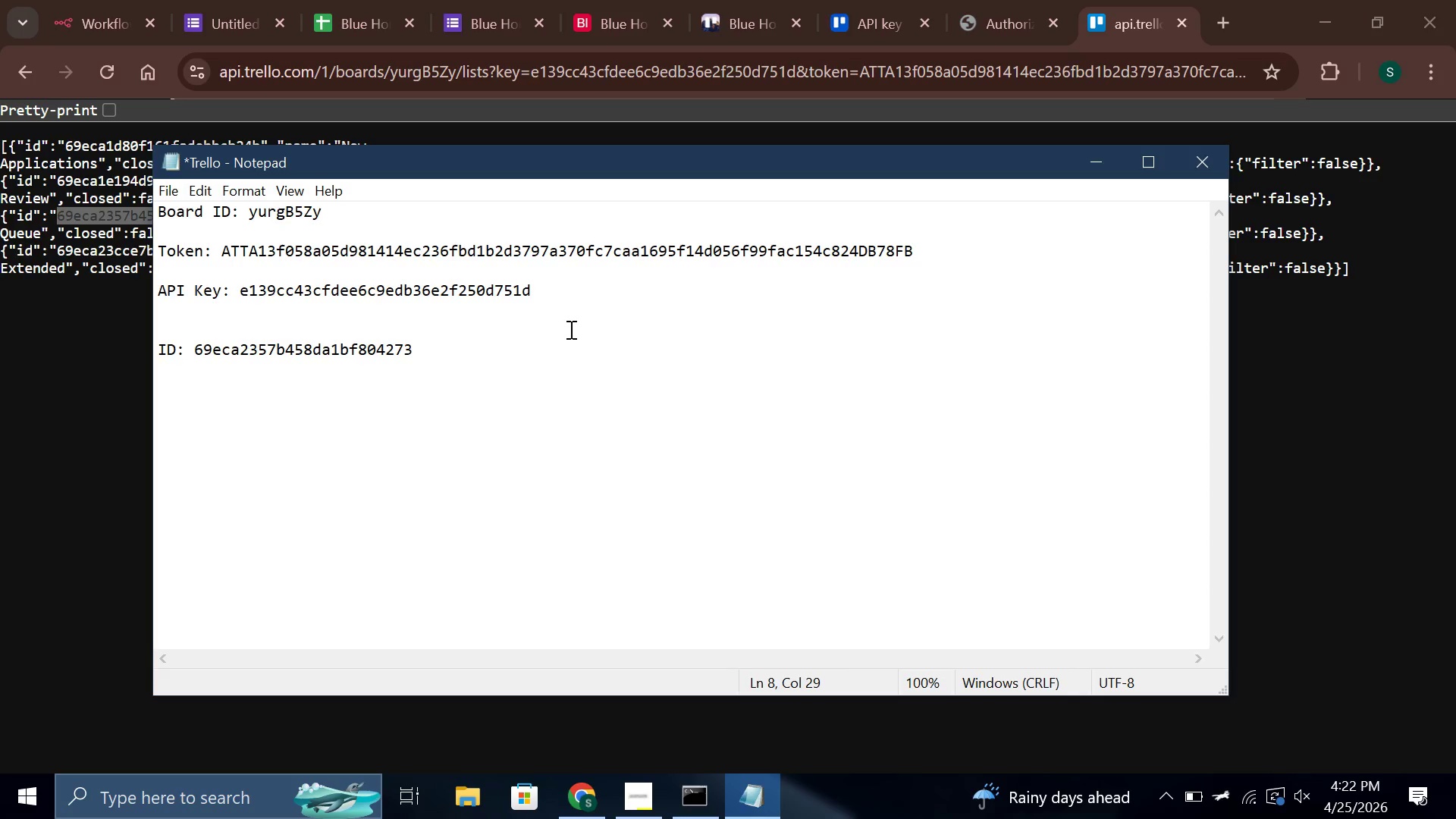 
left_click([40, 0])
 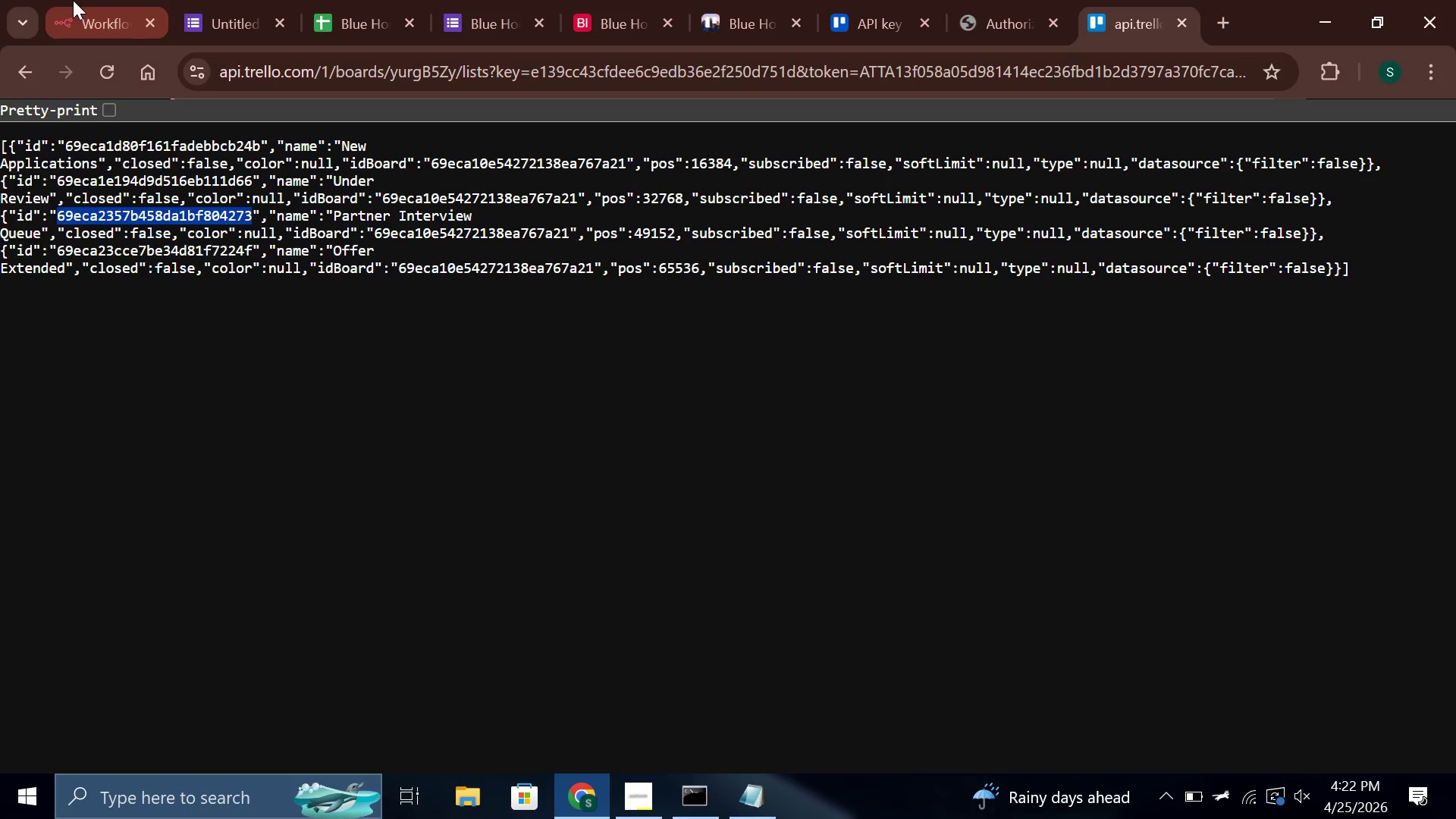 
left_click([73, 0])
 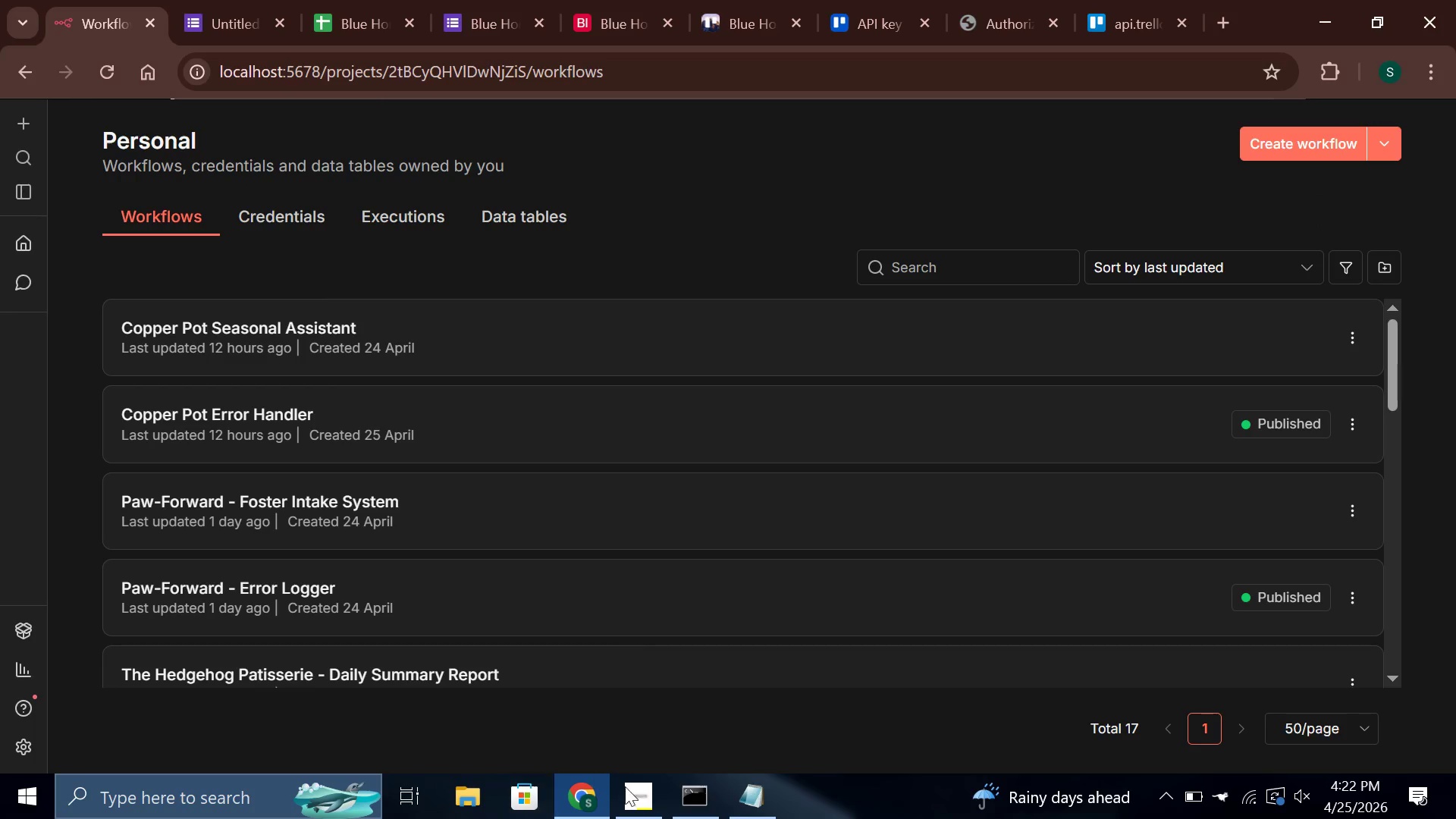 
left_click([655, 795])